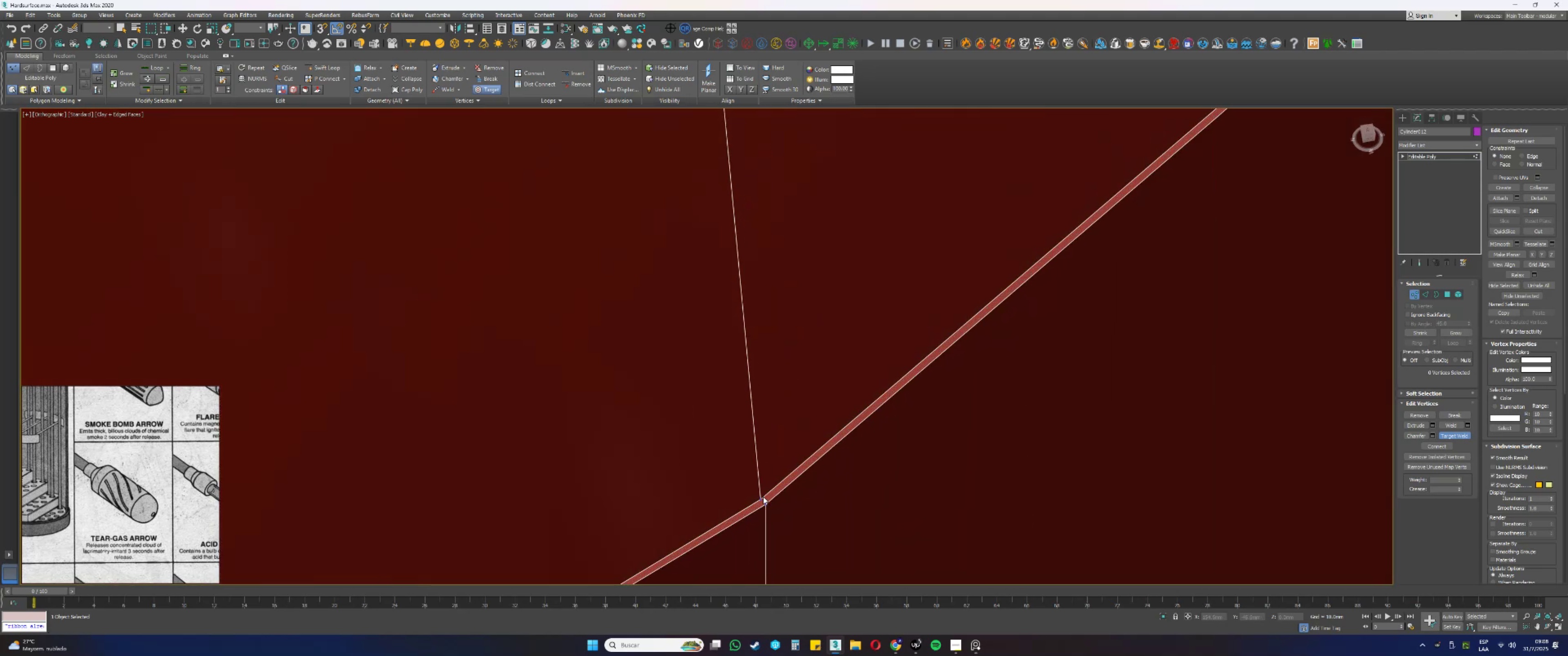 
double_click([766, 503])
 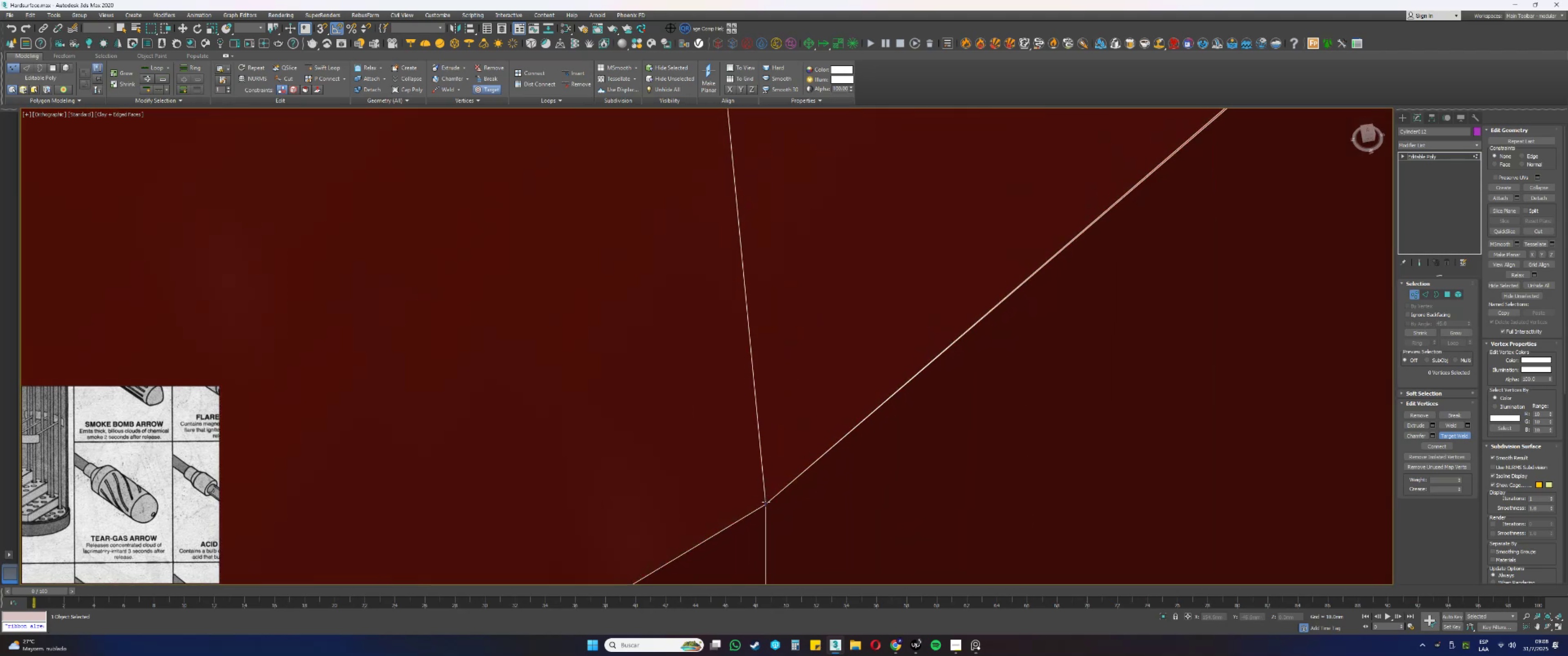 
scroll: coordinate [753, 477], scroll_direction: down, amount: 16.0
 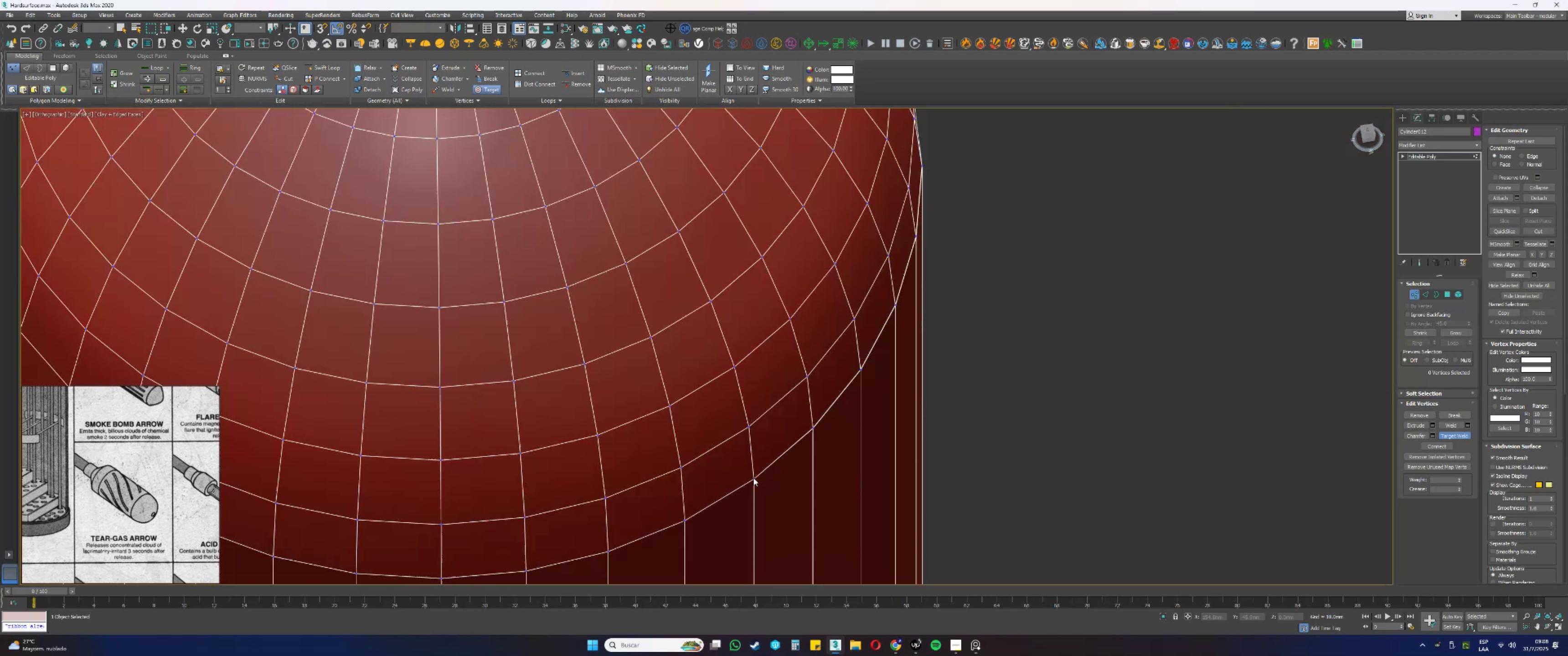 
hold_key(key=AltLeft, duration=0.32)
 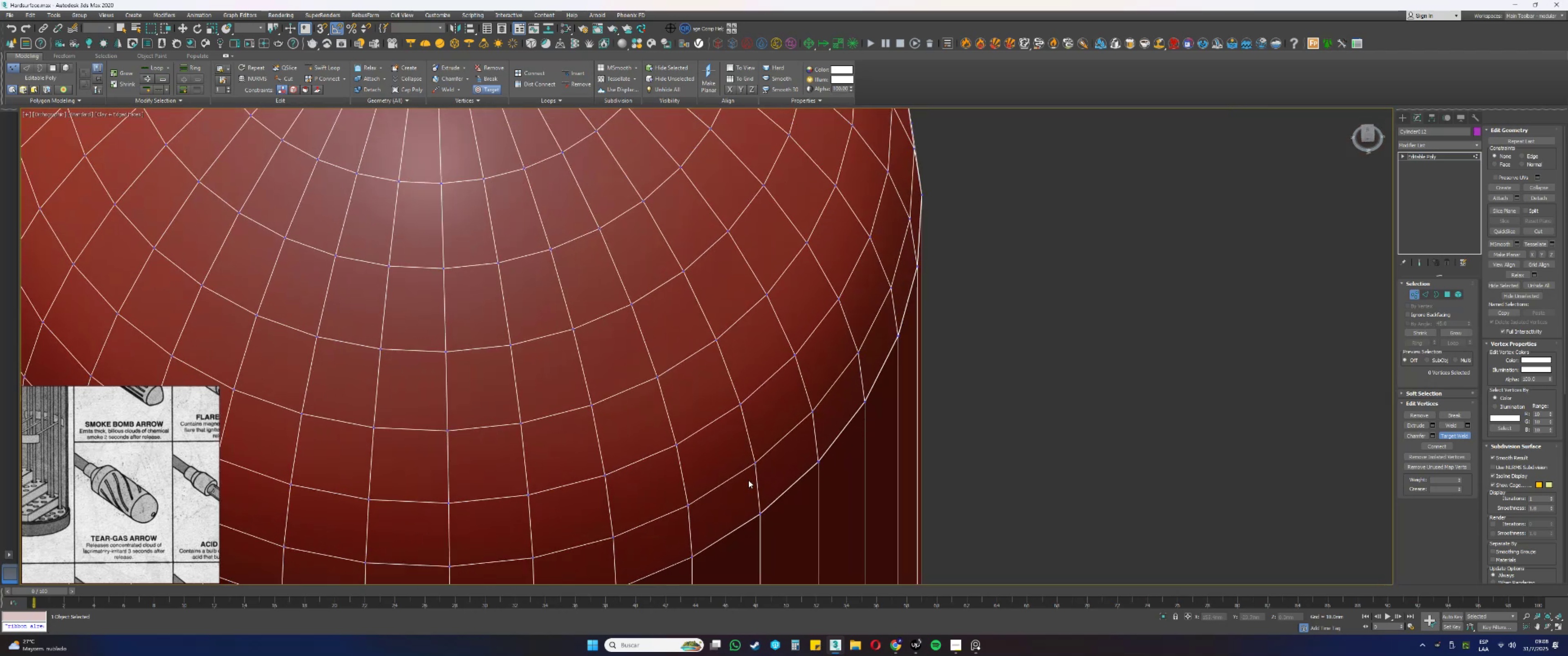 
scroll: coordinate [743, 518], scroll_direction: up, amount: 12.0
 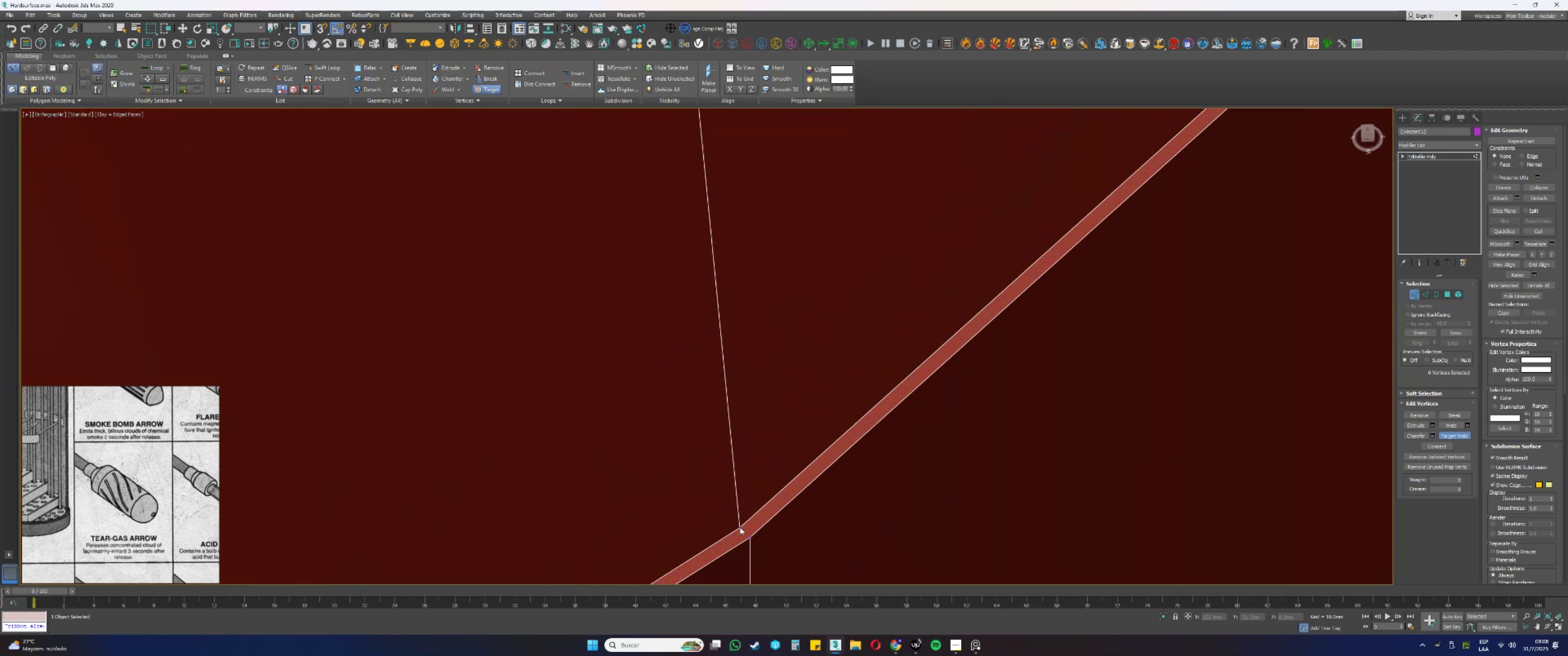 
left_click([751, 540])
 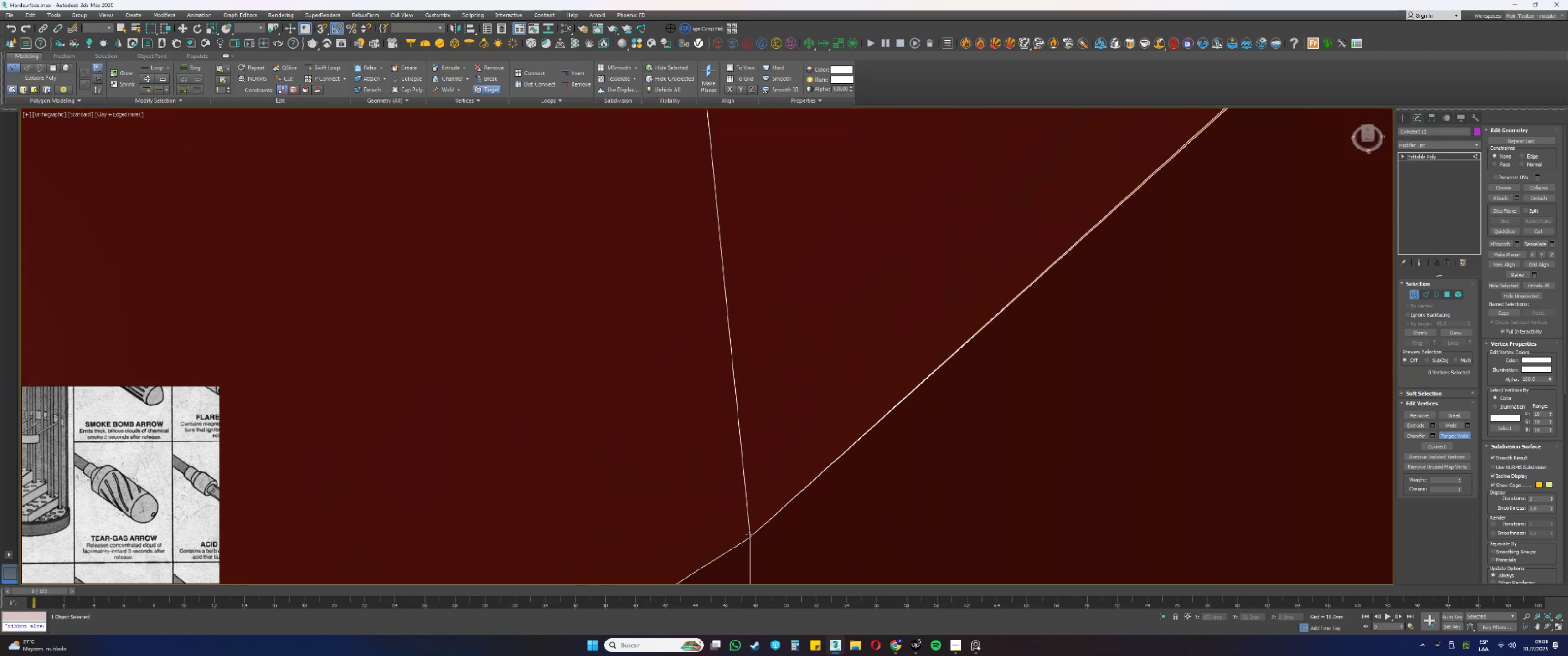 
scroll: coordinate [734, 480], scroll_direction: down, amount: 20.0
 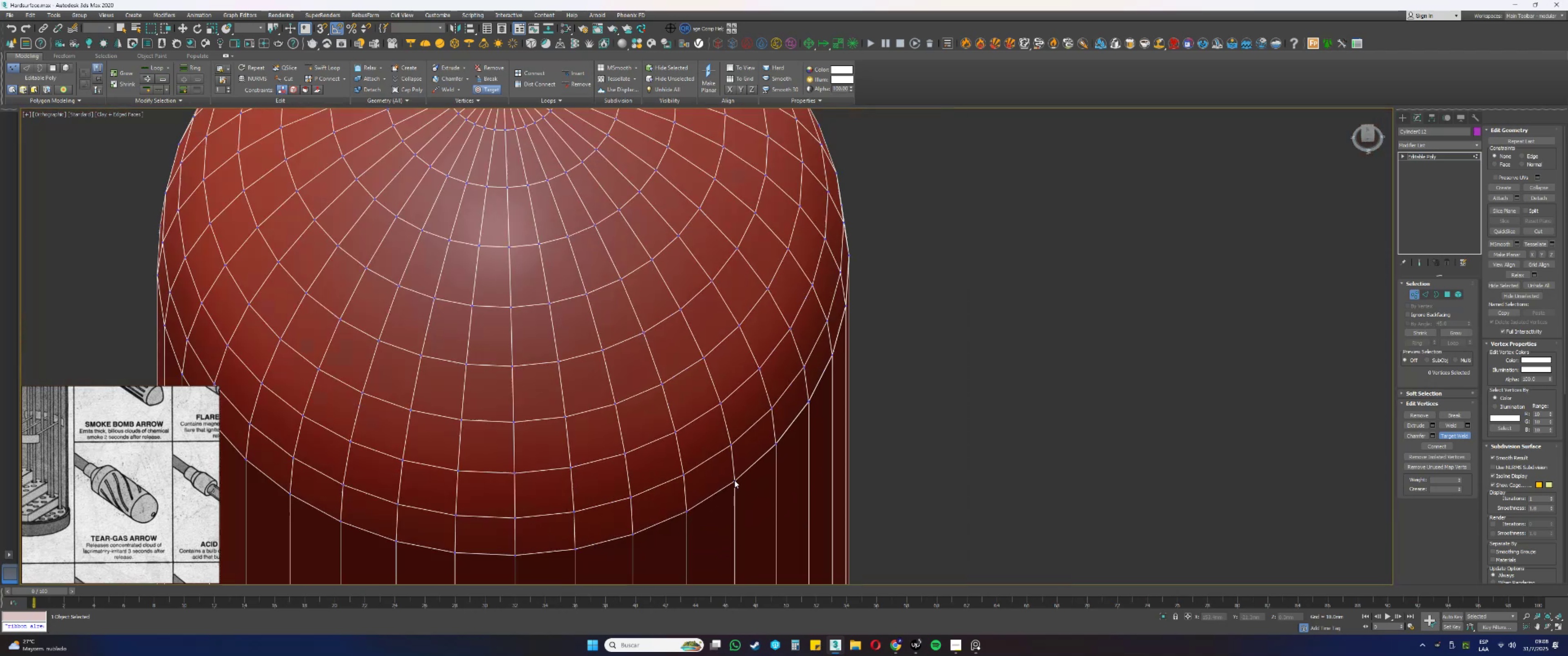 
key(Alt+AltLeft)
 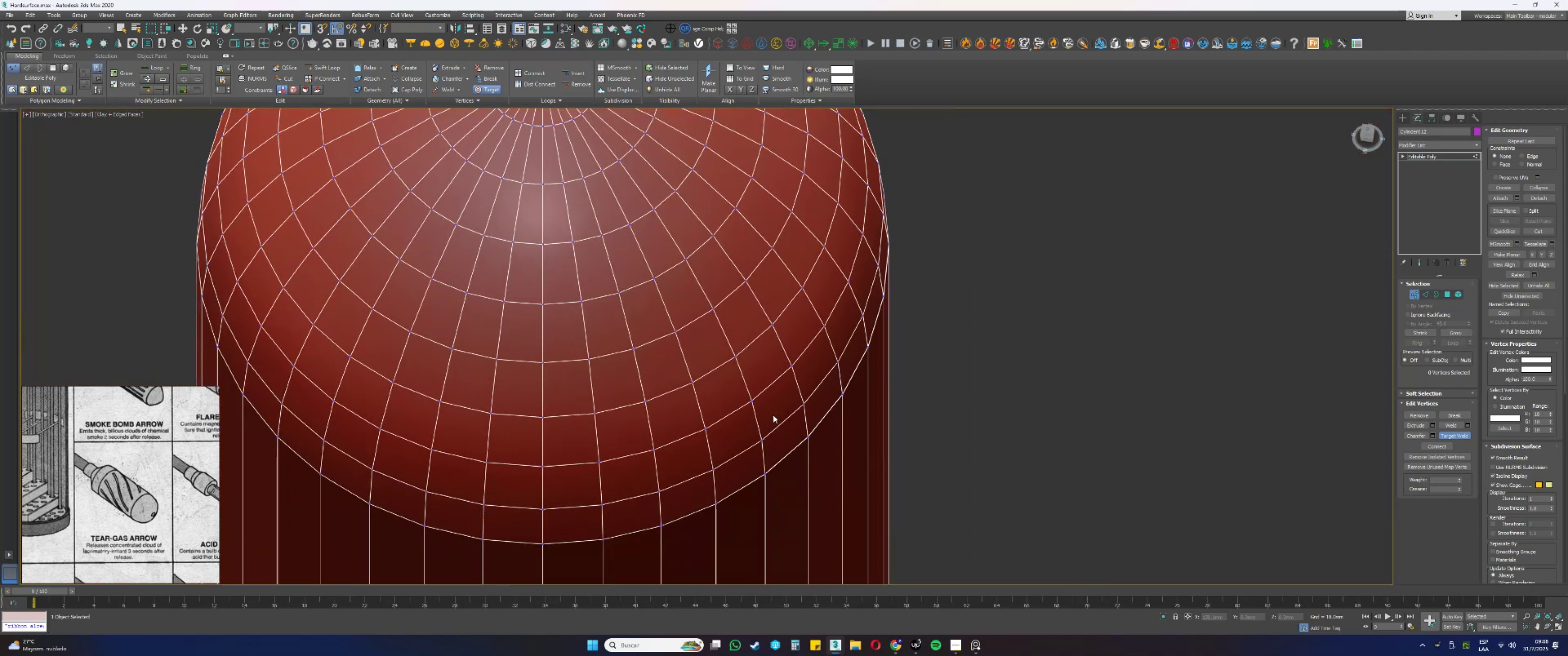 
scroll: coordinate [794, 446], scroll_direction: up, amount: 13.0
 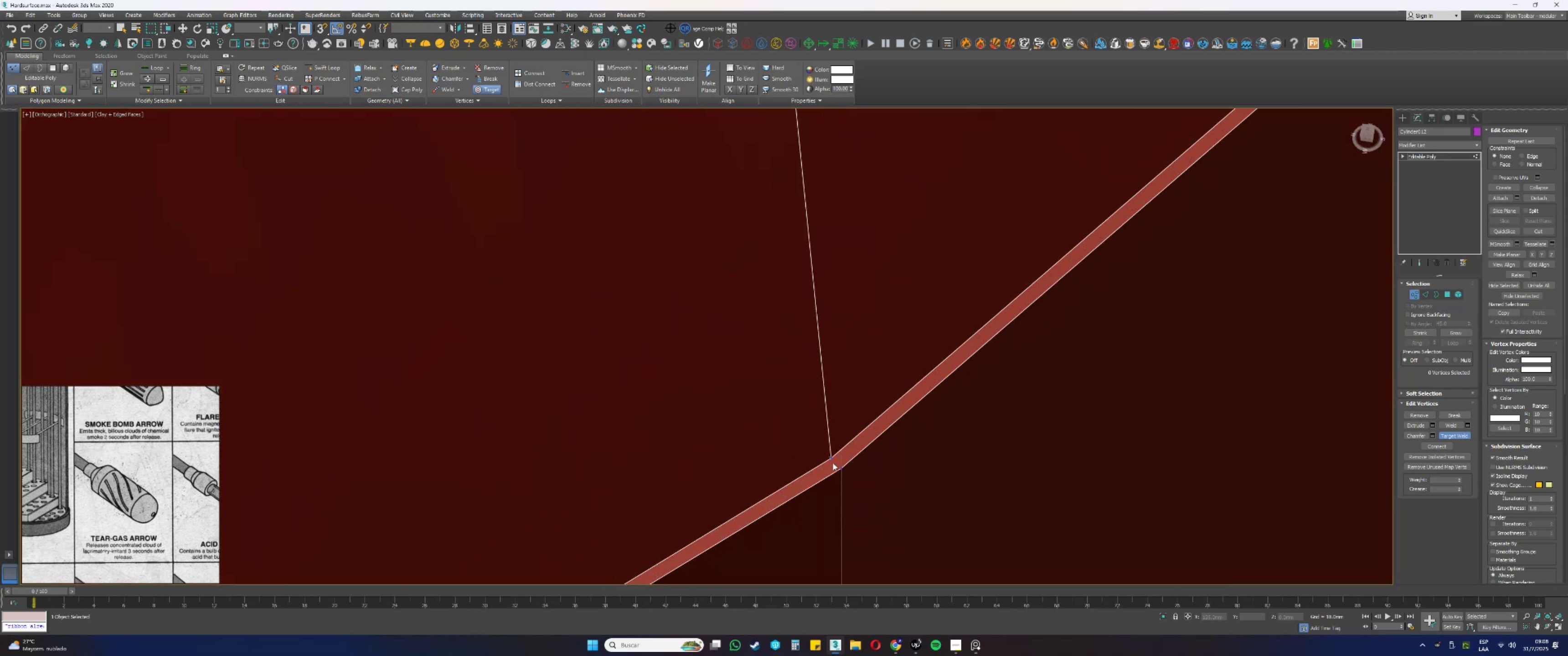 
double_click([838, 466])
 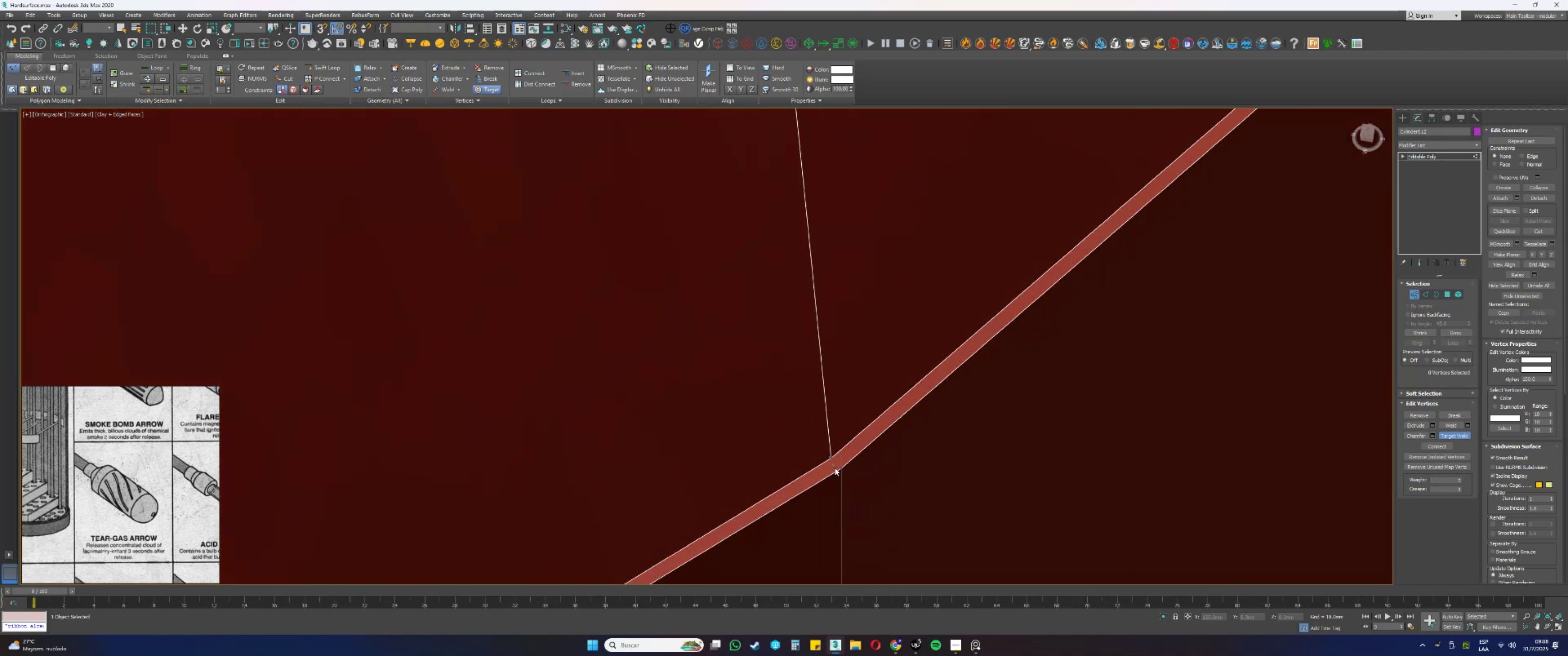 
left_click([840, 468])
 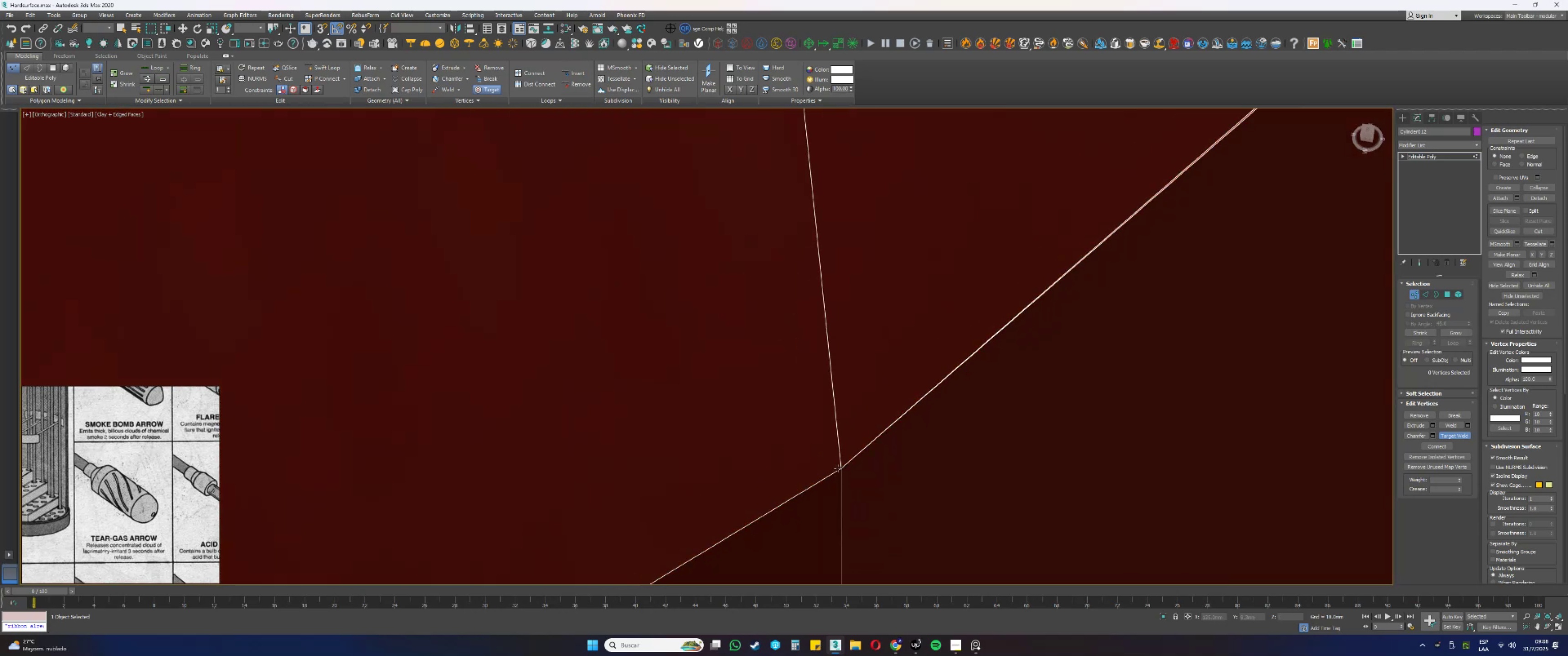 
scroll: coordinate [780, 460], scroll_direction: down, amount: 23.0
 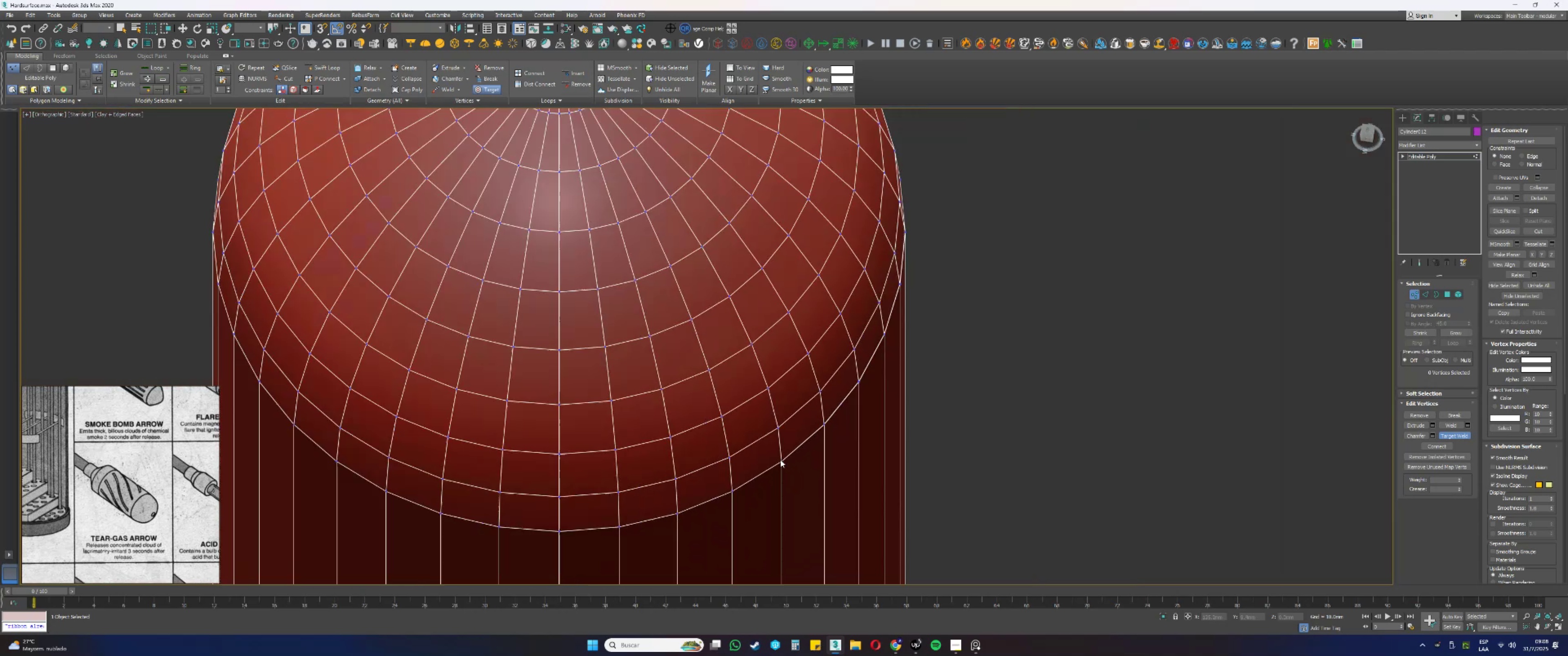 
key(Alt+AltLeft)
 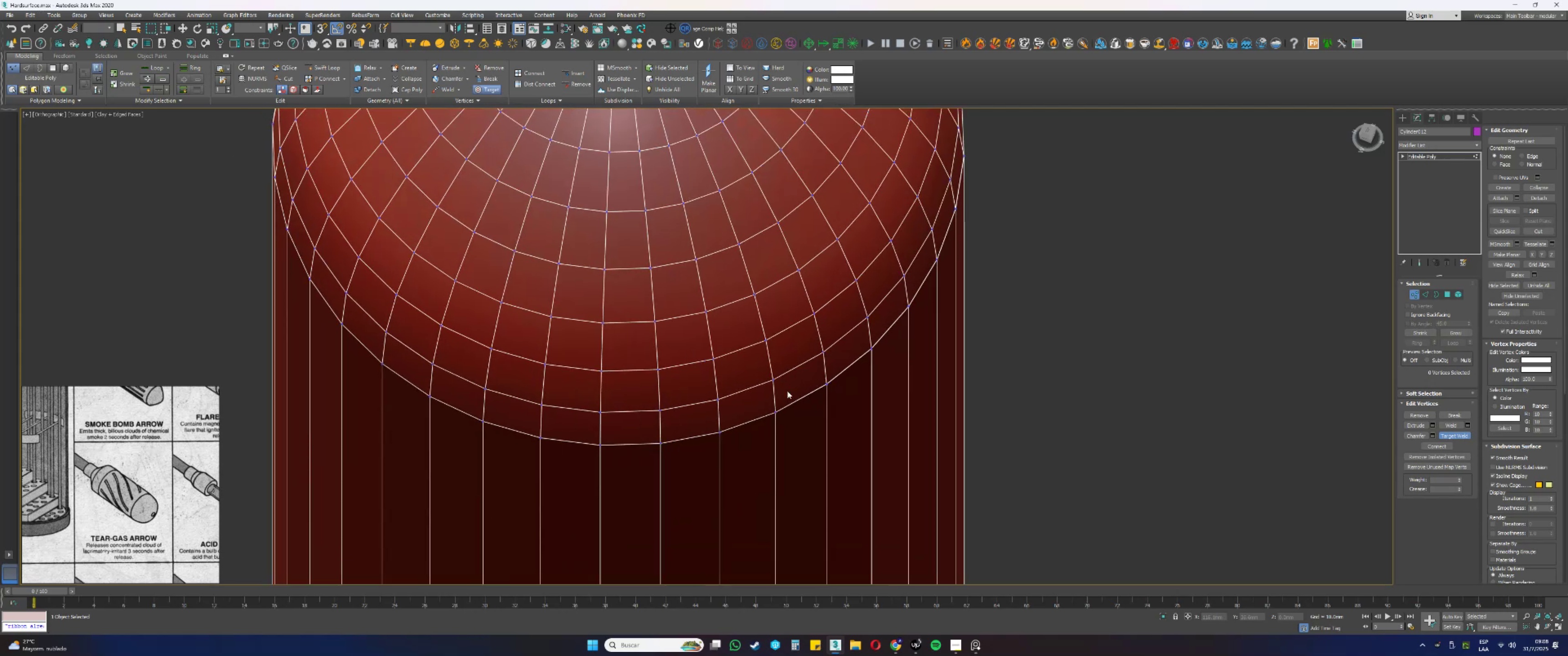 
scroll: coordinate [851, 390], scroll_direction: up, amount: 12.0
 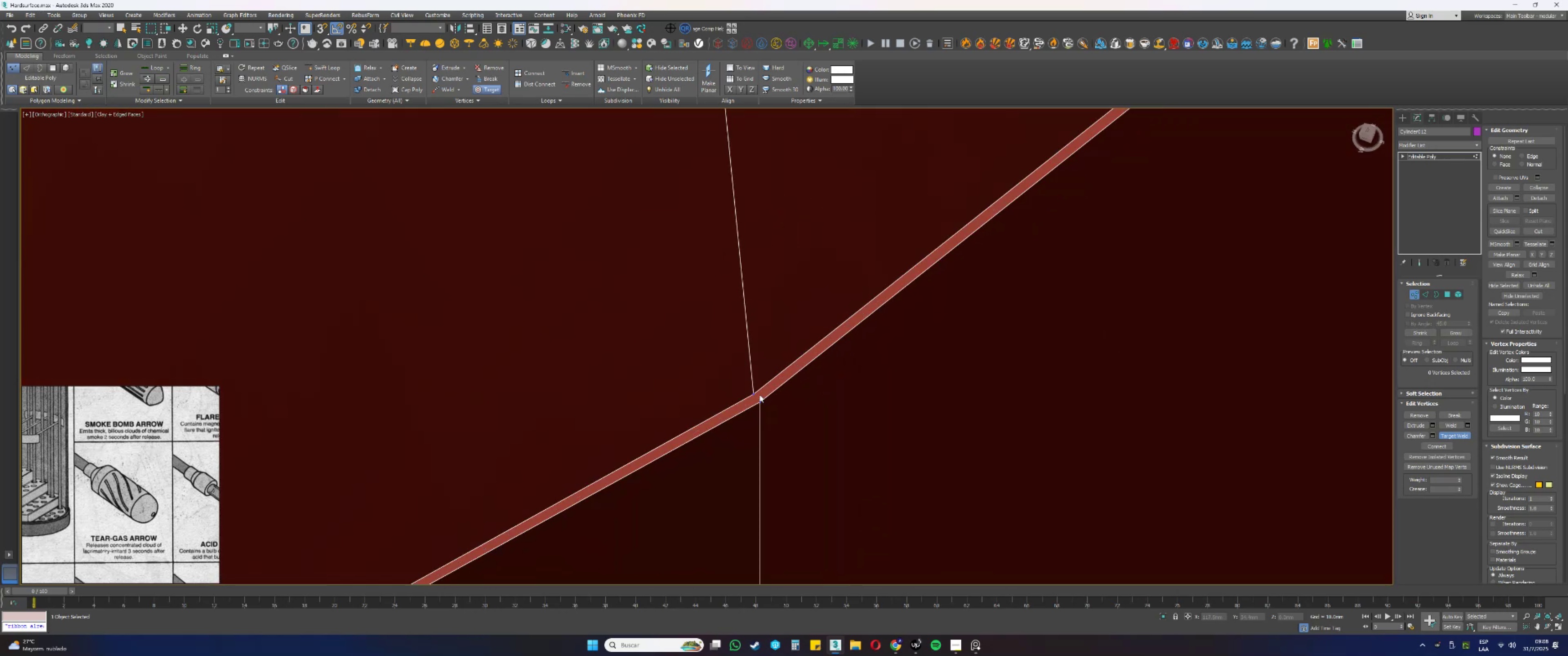 
left_click([752, 395])
 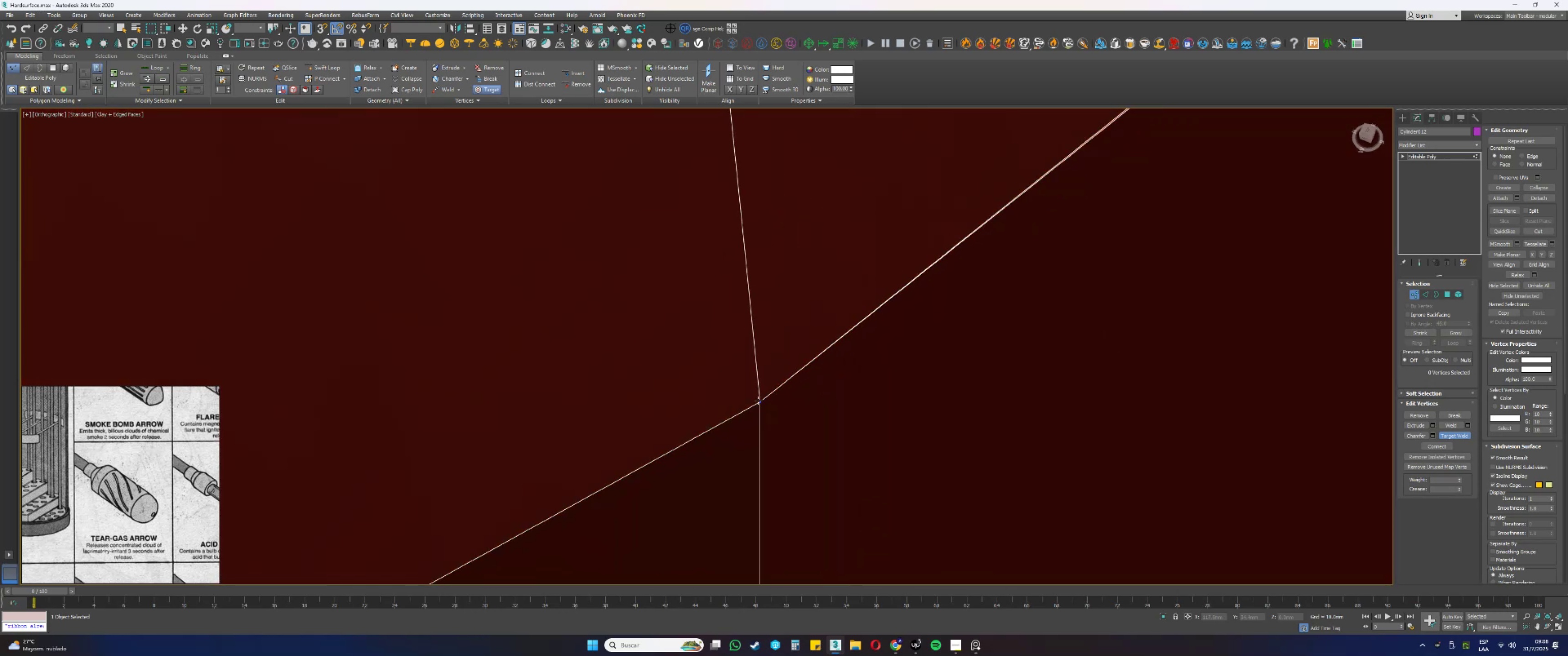 
scroll: coordinate [748, 412], scroll_direction: down, amount: 22.0
 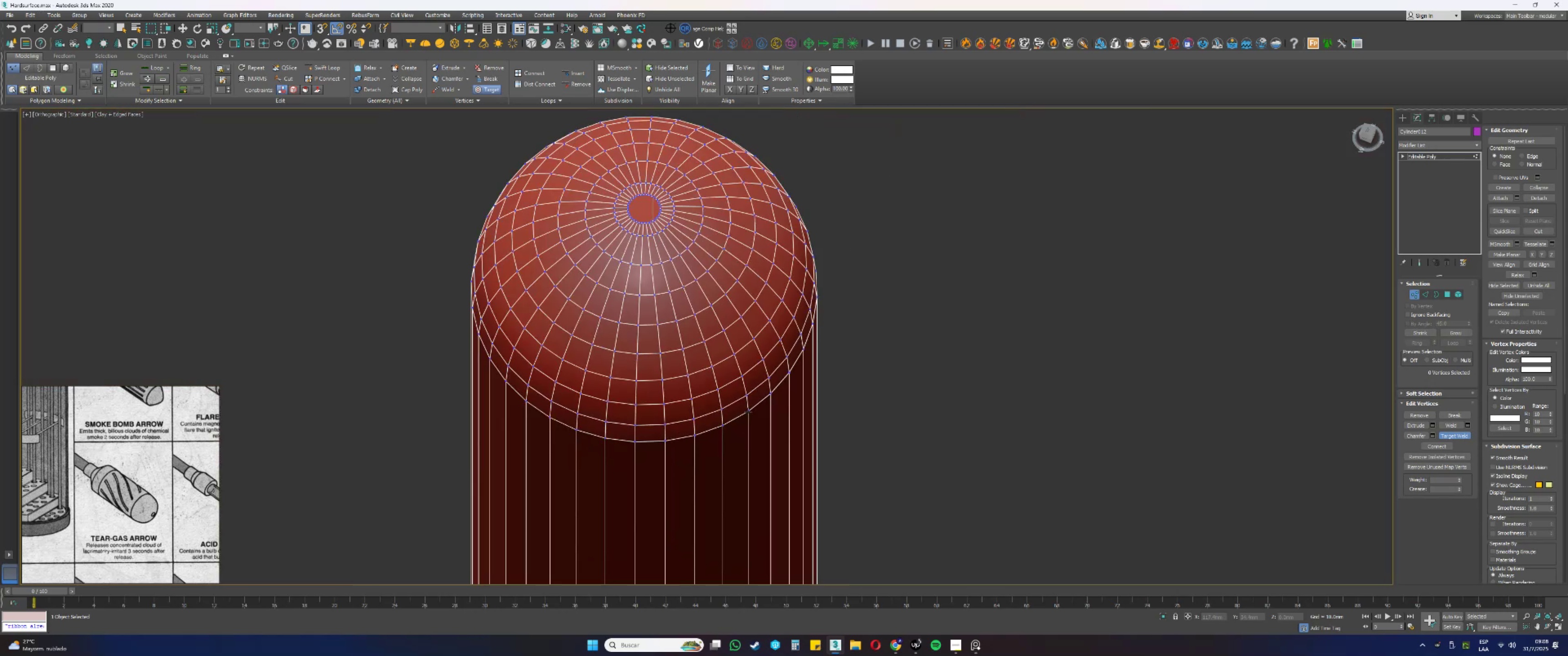 
hold_key(key=AltLeft, duration=0.33)
 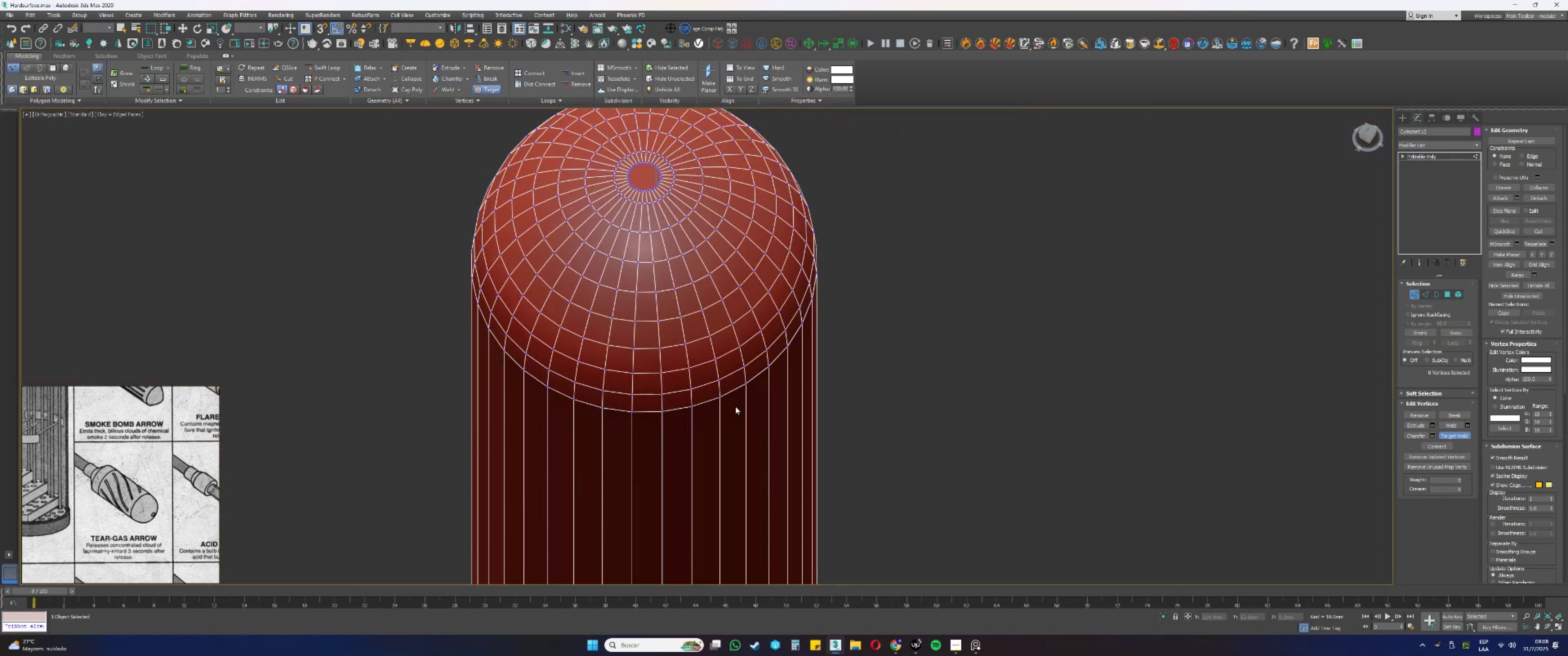 
scroll: coordinate [760, 390], scroll_direction: up, amount: 15.0
 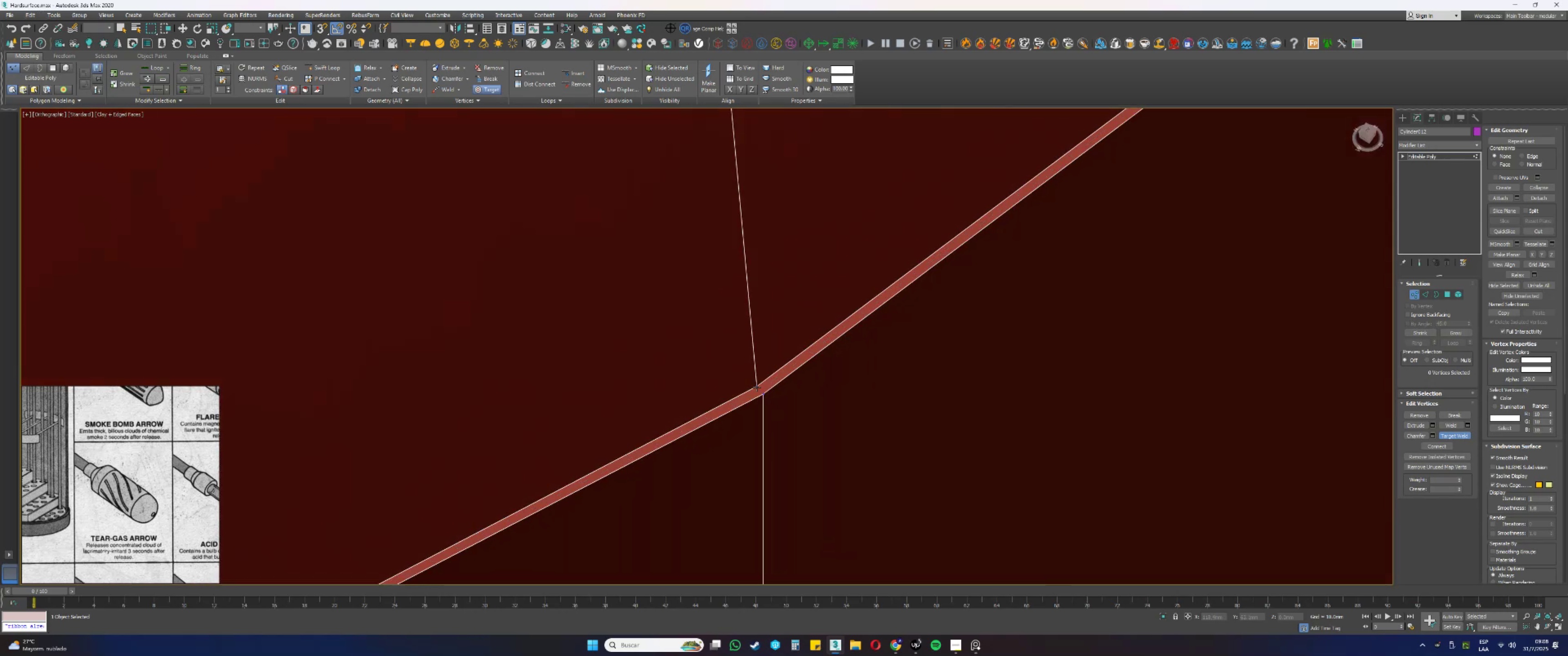 
left_click([755, 386])
 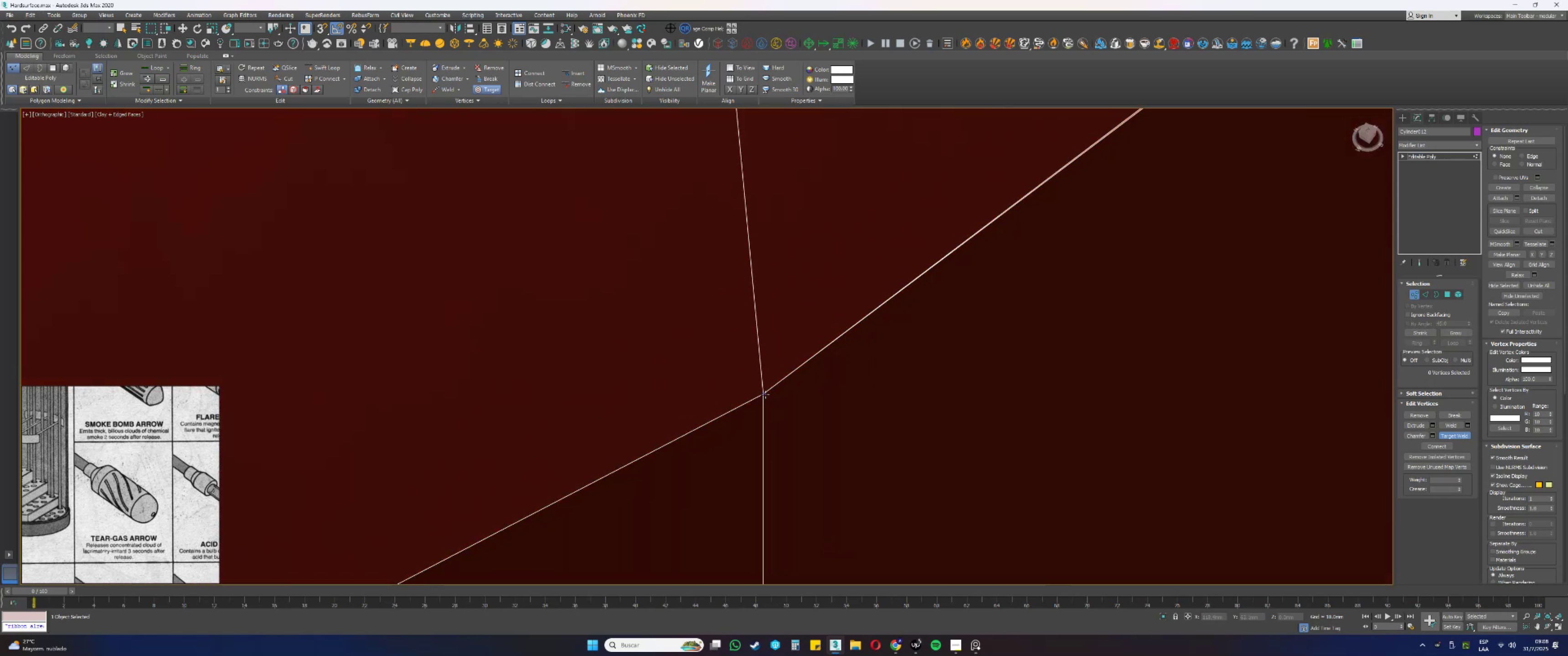 
scroll: coordinate [751, 426], scroll_direction: down, amount: 22.0
 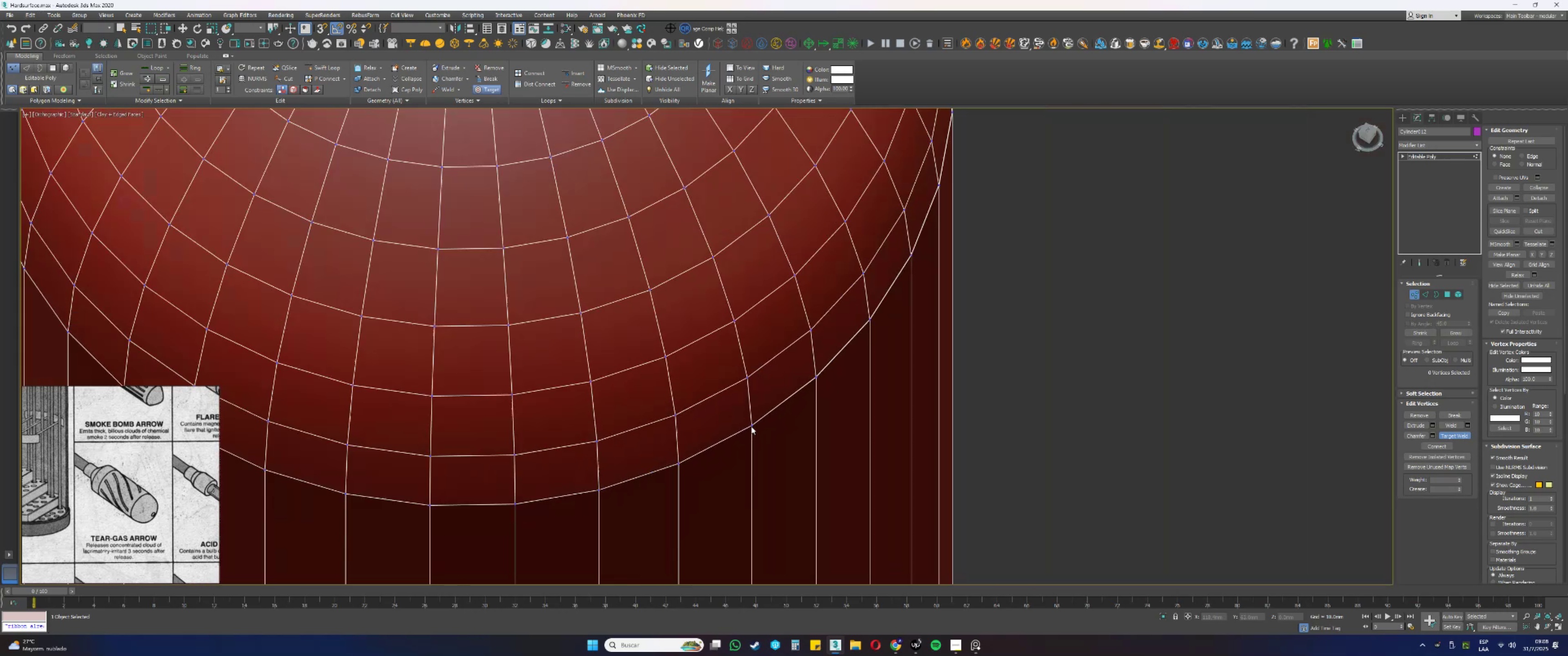 
hold_key(key=AltLeft, duration=0.31)
 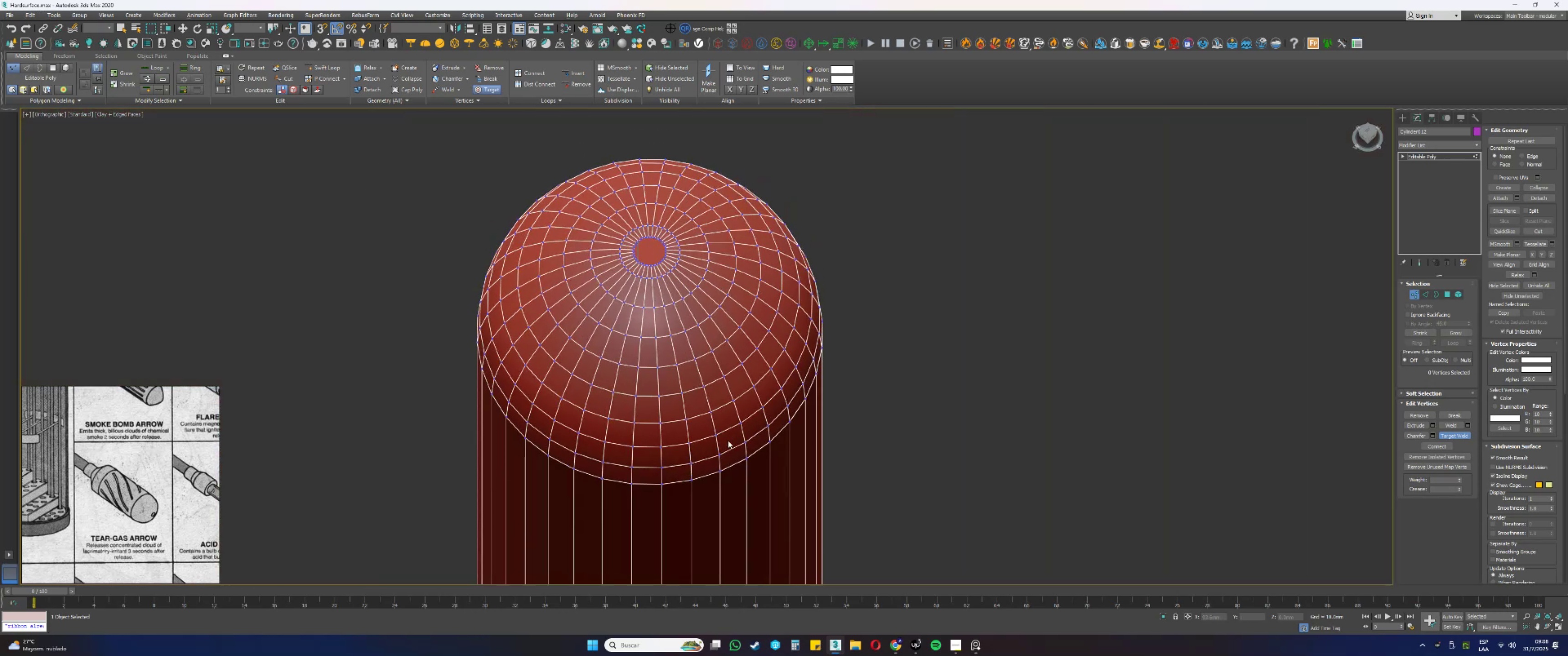 
scroll: coordinate [743, 459], scroll_direction: up, amount: 15.0
 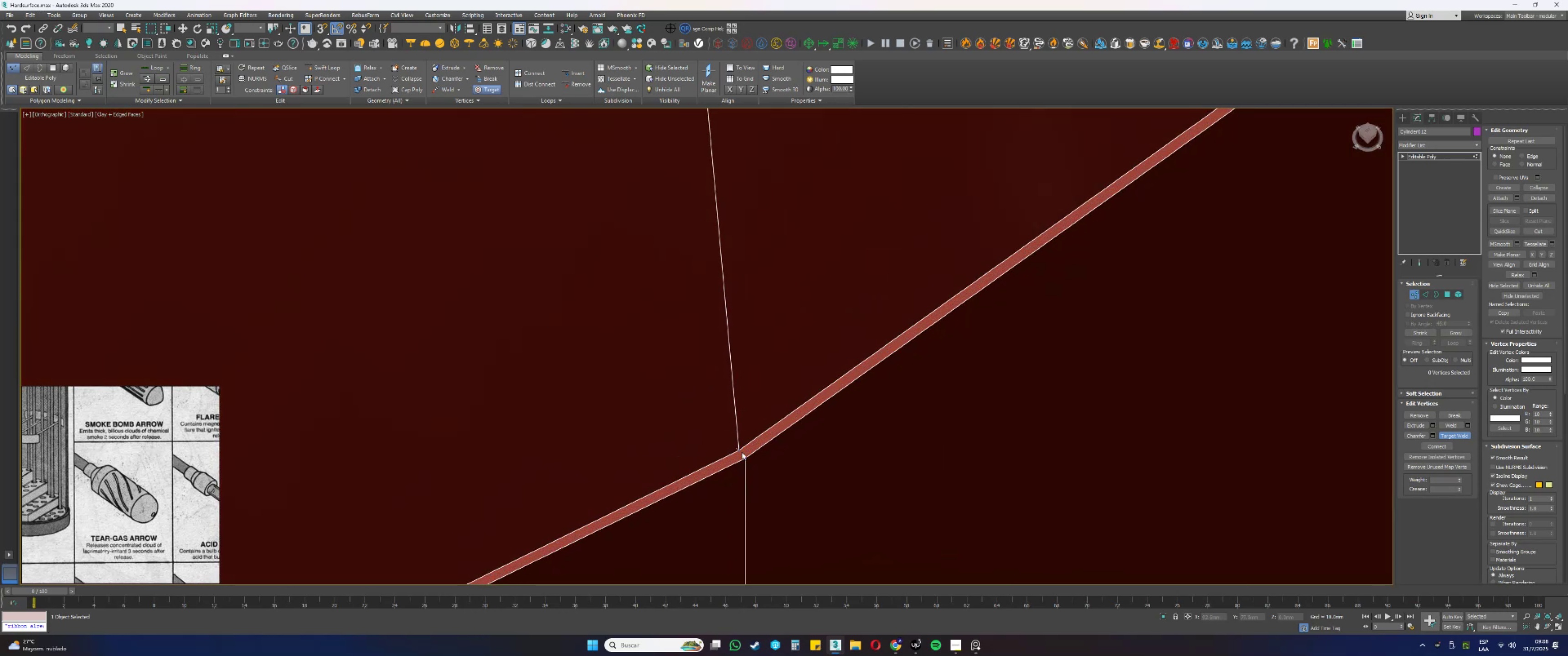 
left_click([744, 456])
 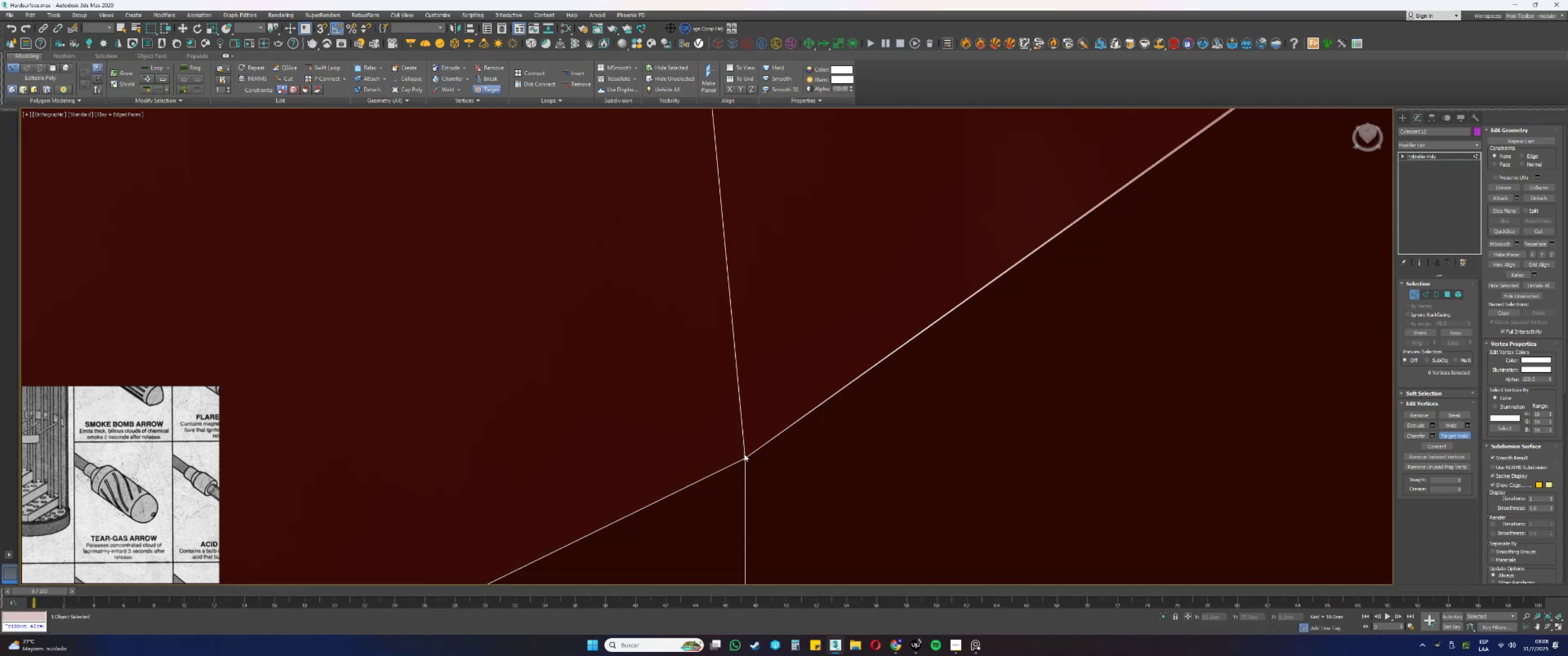 
scroll: coordinate [733, 422], scroll_direction: down, amount: 21.0
 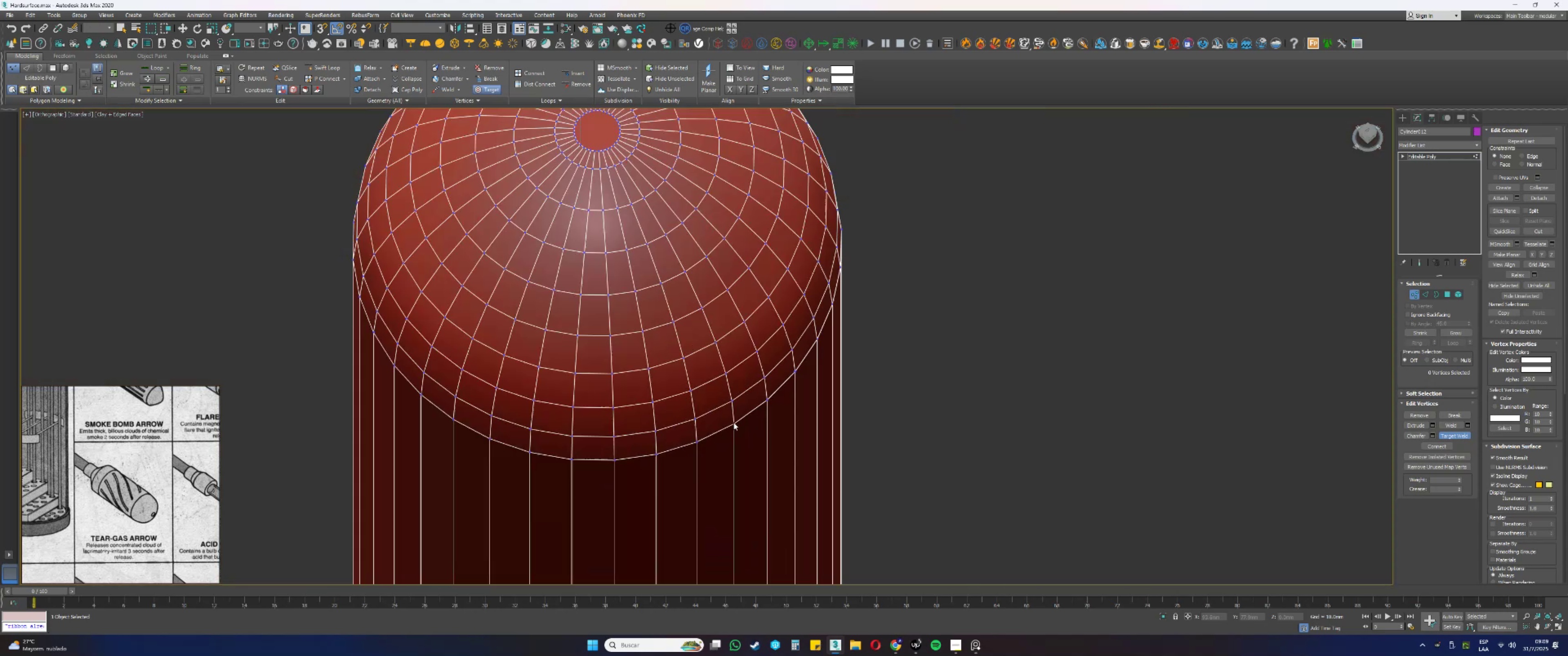 
hold_key(key=AltLeft, duration=0.32)
 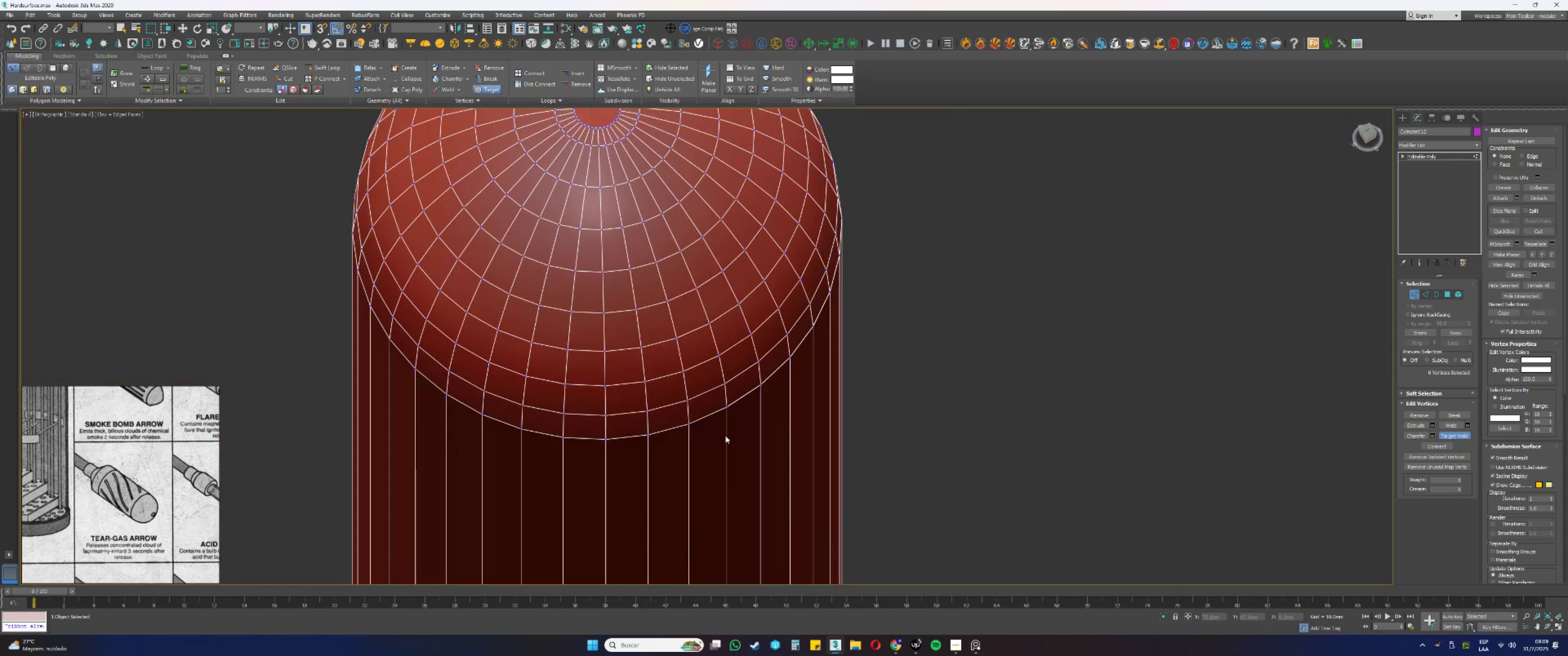 
scroll: coordinate [726, 407], scroll_direction: up, amount: 14.0
 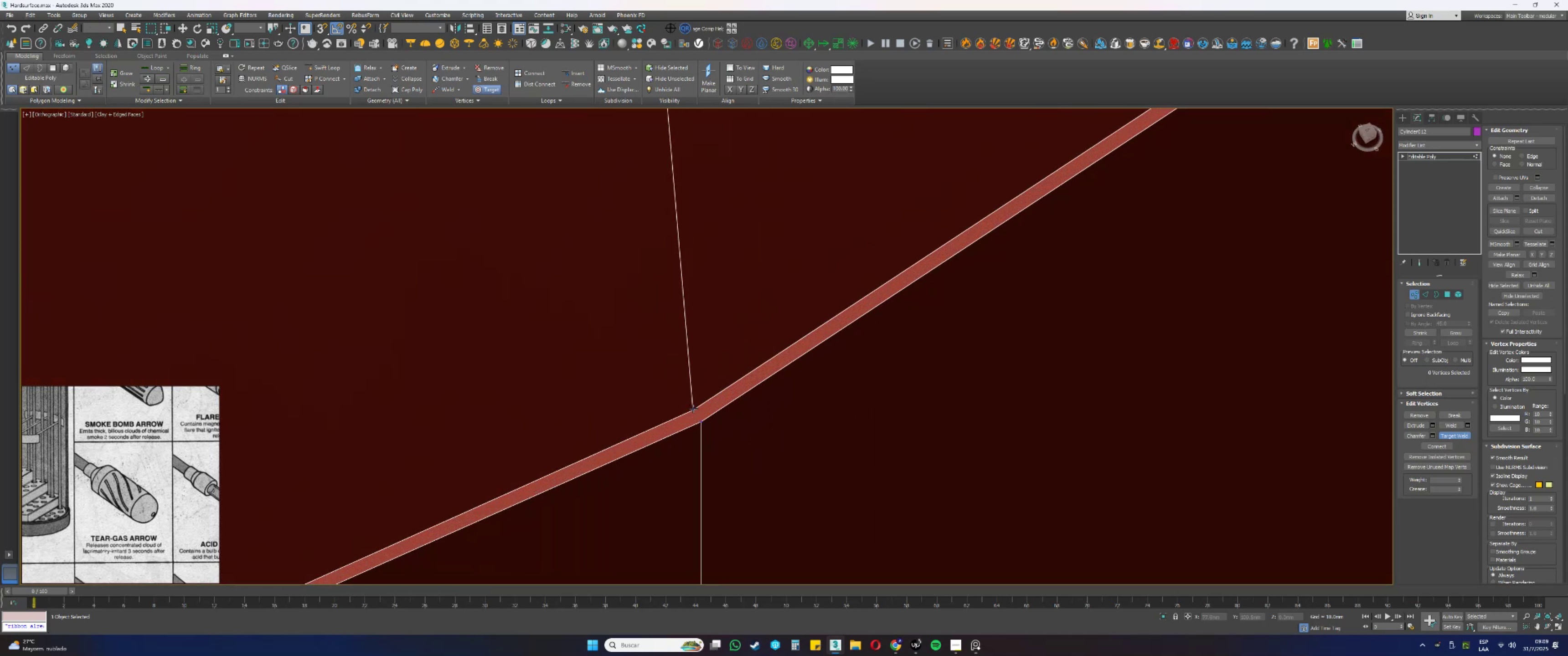 
double_click([699, 422])
 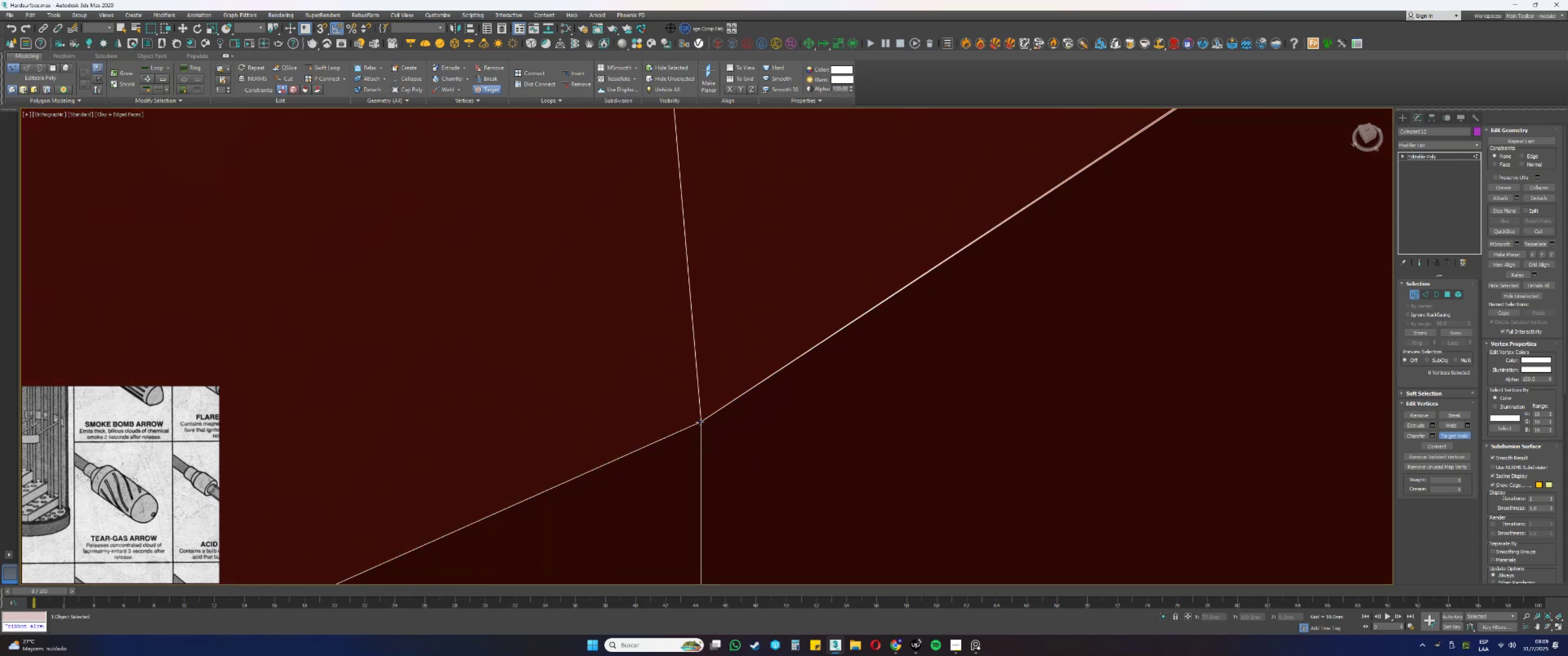 
scroll: coordinate [712, 432], scroll_direction: down, amount: 22.0
 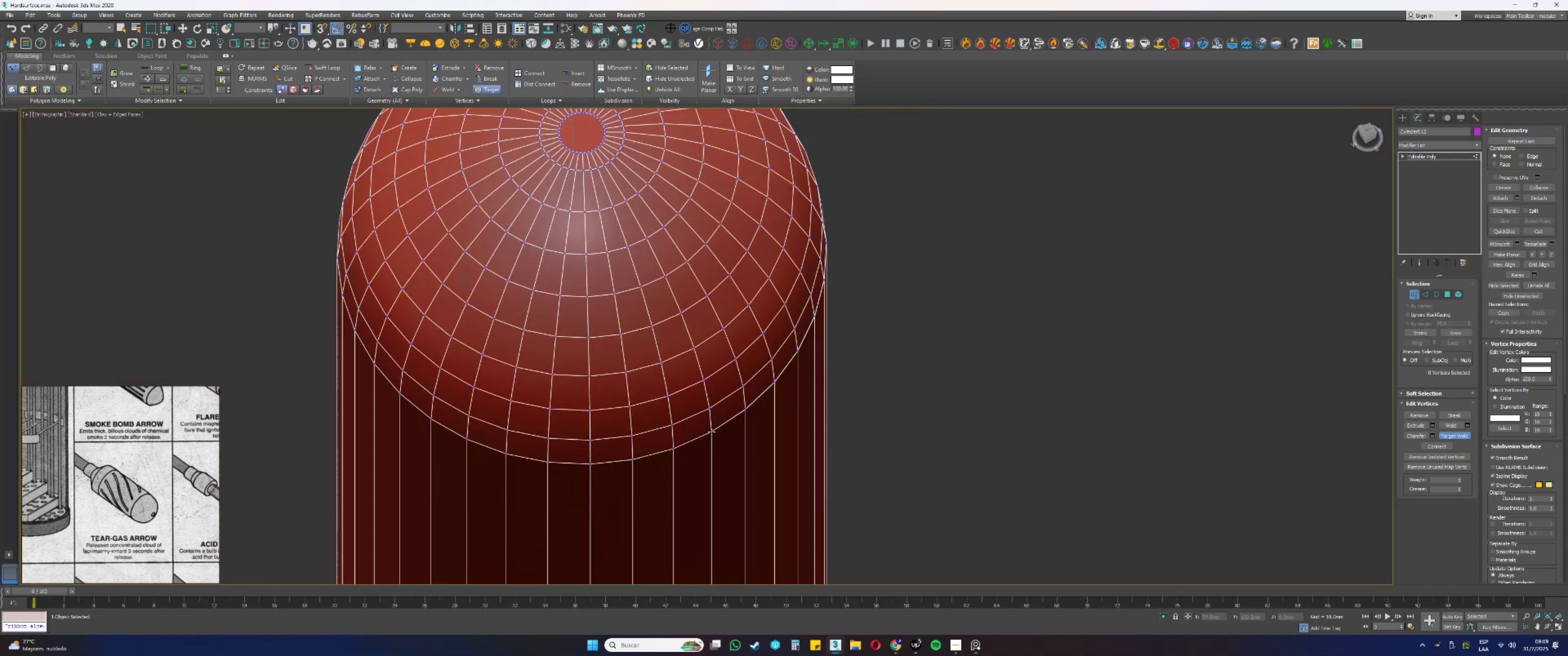 
hold_key(key=AltLeft, duration=0.54)
 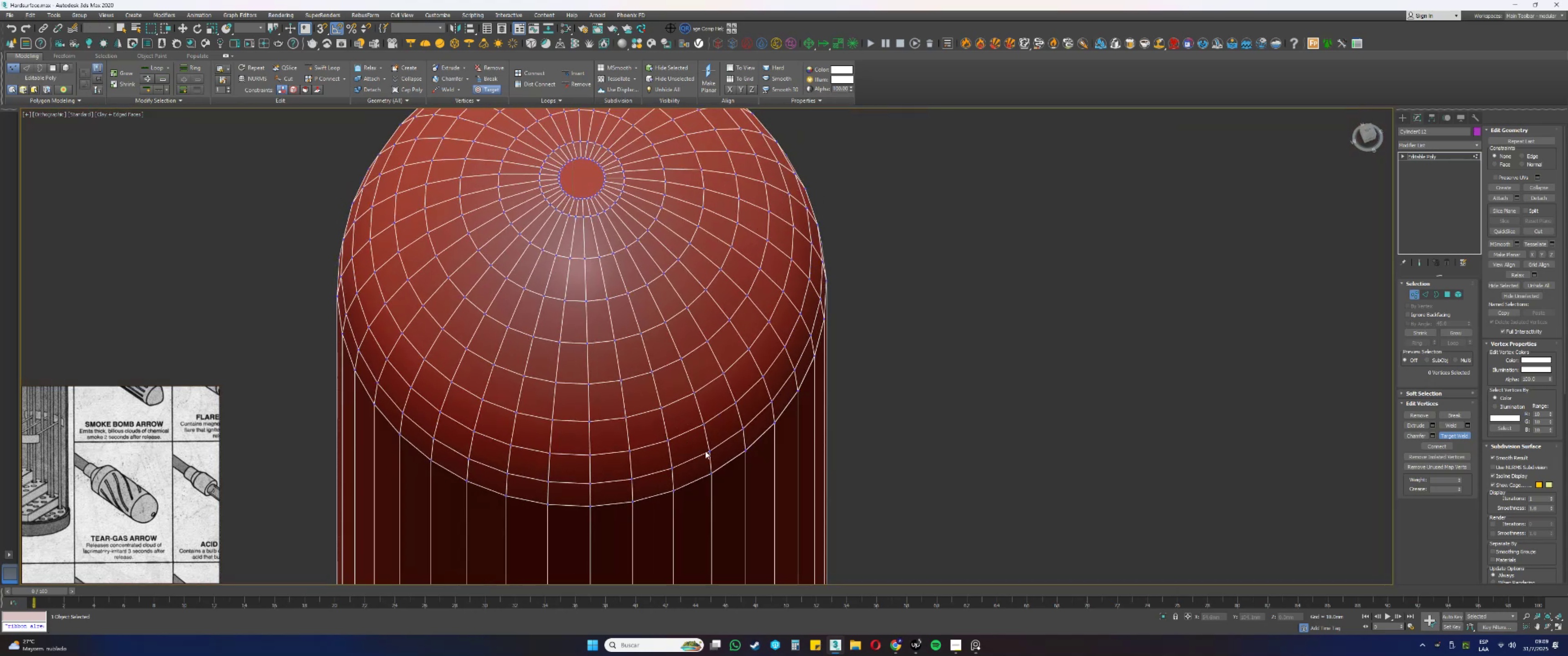 
scroll: coordinate [713, 405], scroll_direction: up, amount: 13.0
 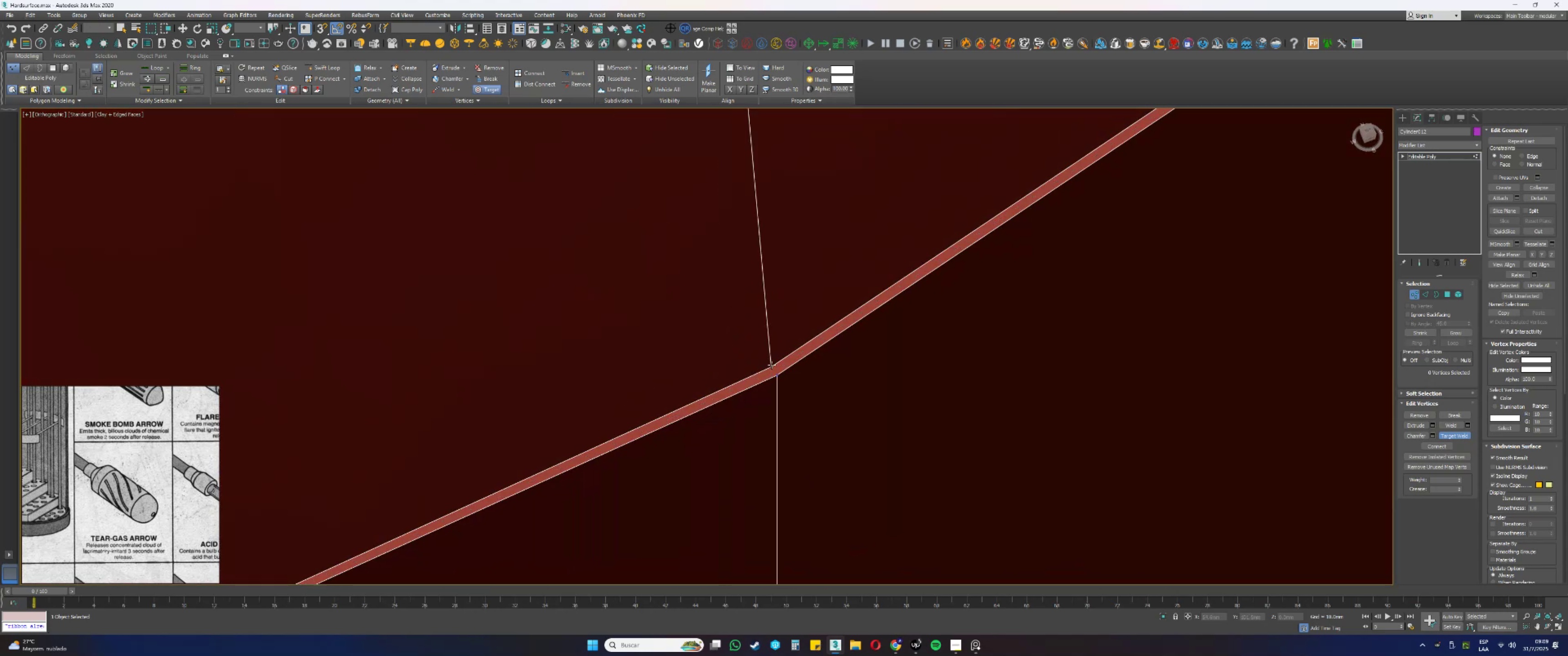 
double_click([779, 378])
 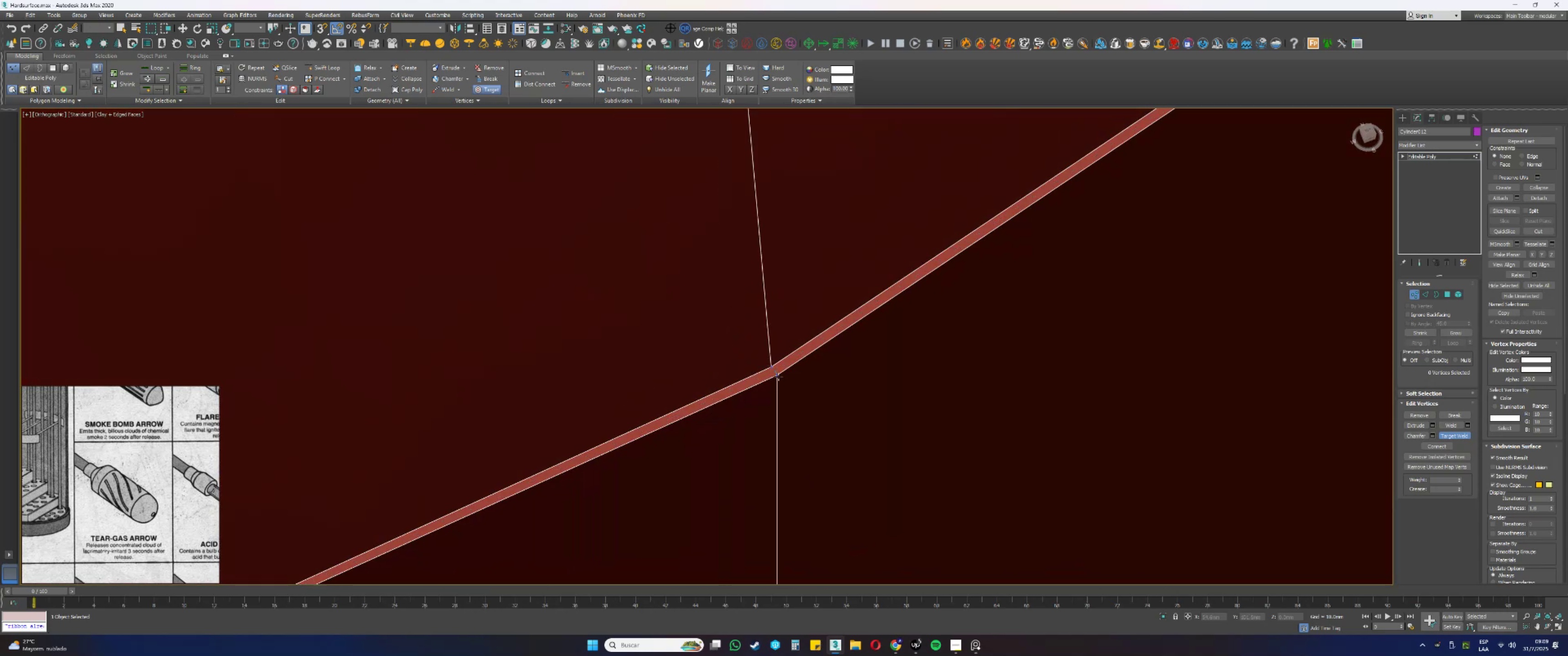 
triple_click([778, 376])
 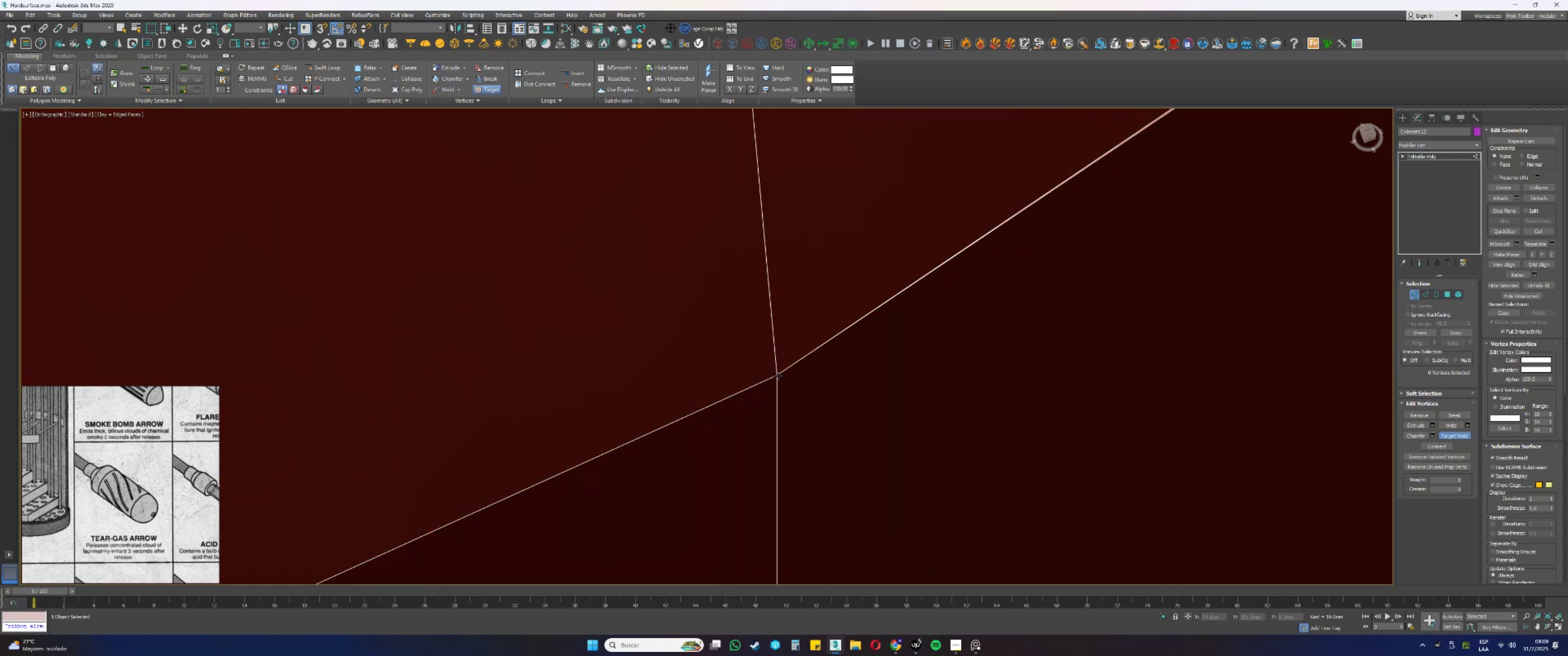 
scroll: coordinate [773, 405], scroll_direction: down, amount: 21.0
 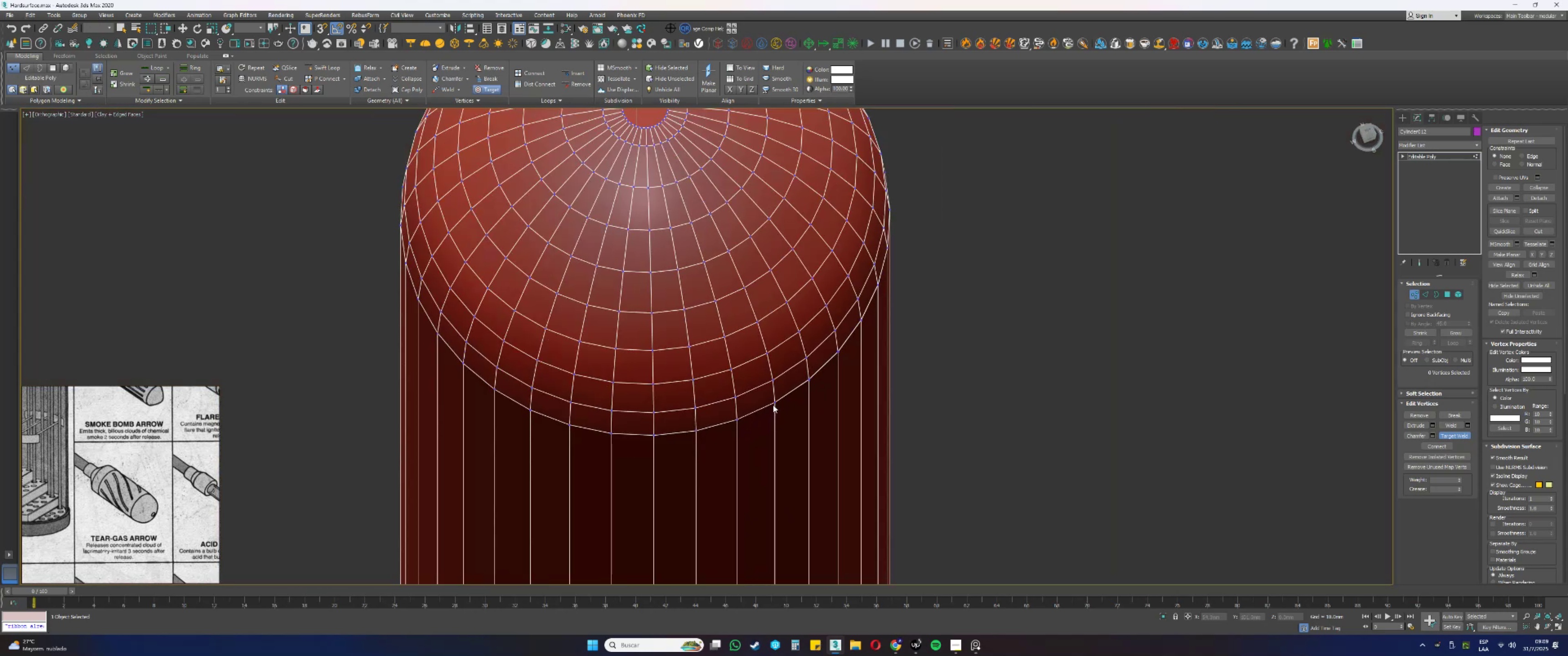 
hold_key(key=AltLeft, duration=0.32)
 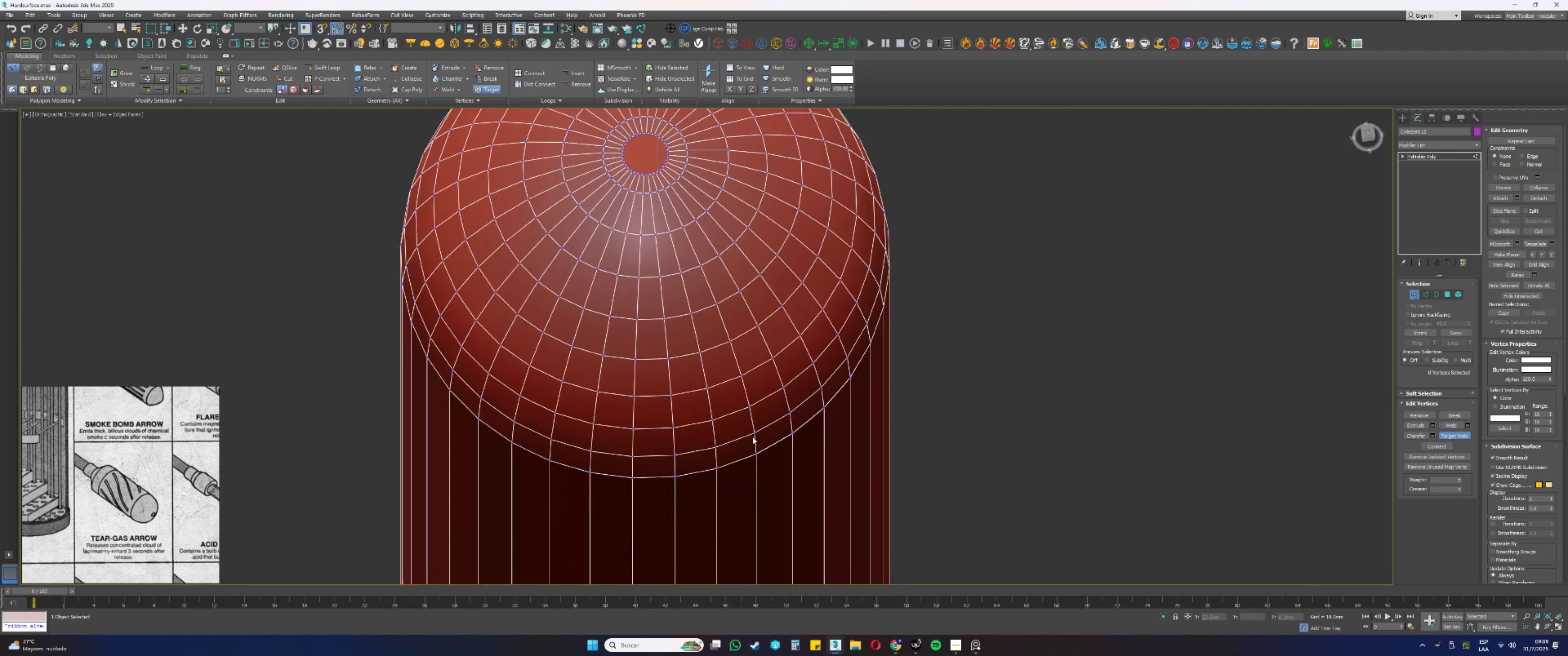 
scroll: coordinate [759, 439], scroll_direction: up, amount: 14.0
 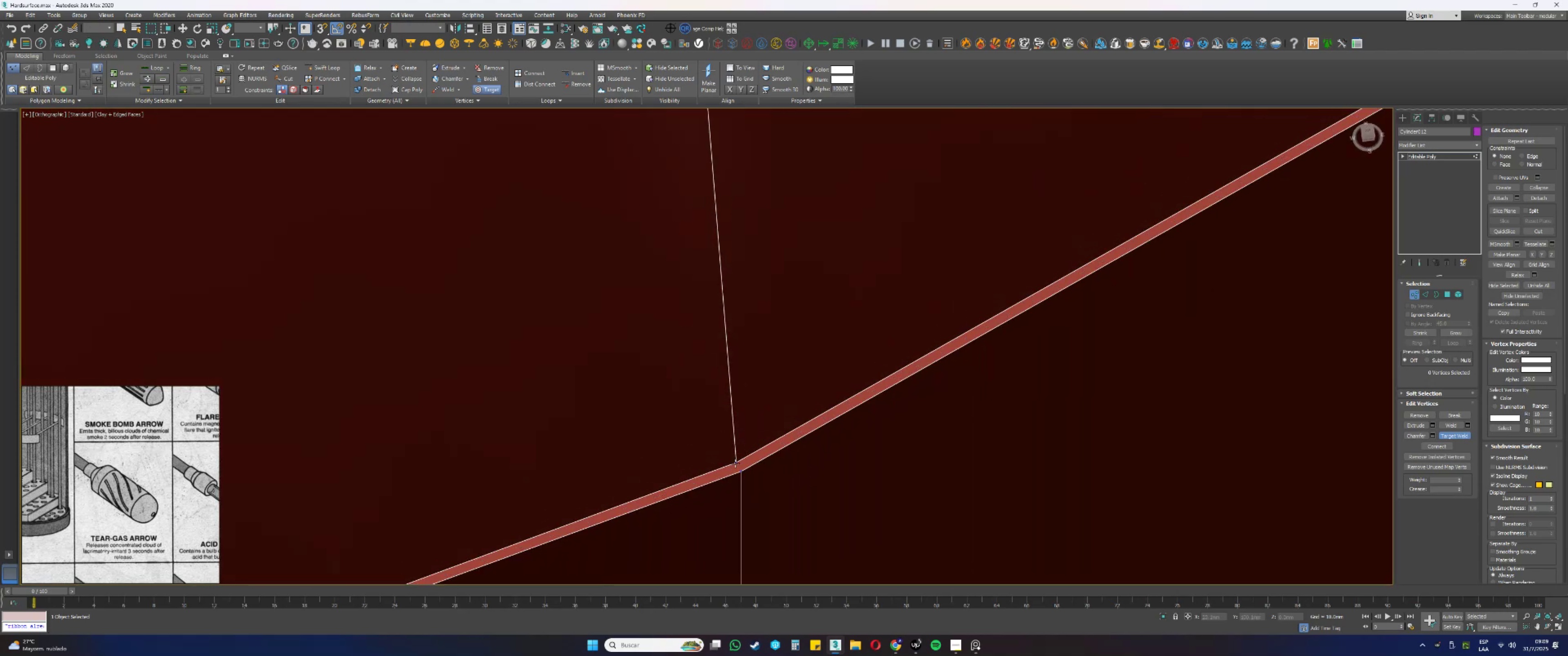 
double_click([740, 469])
 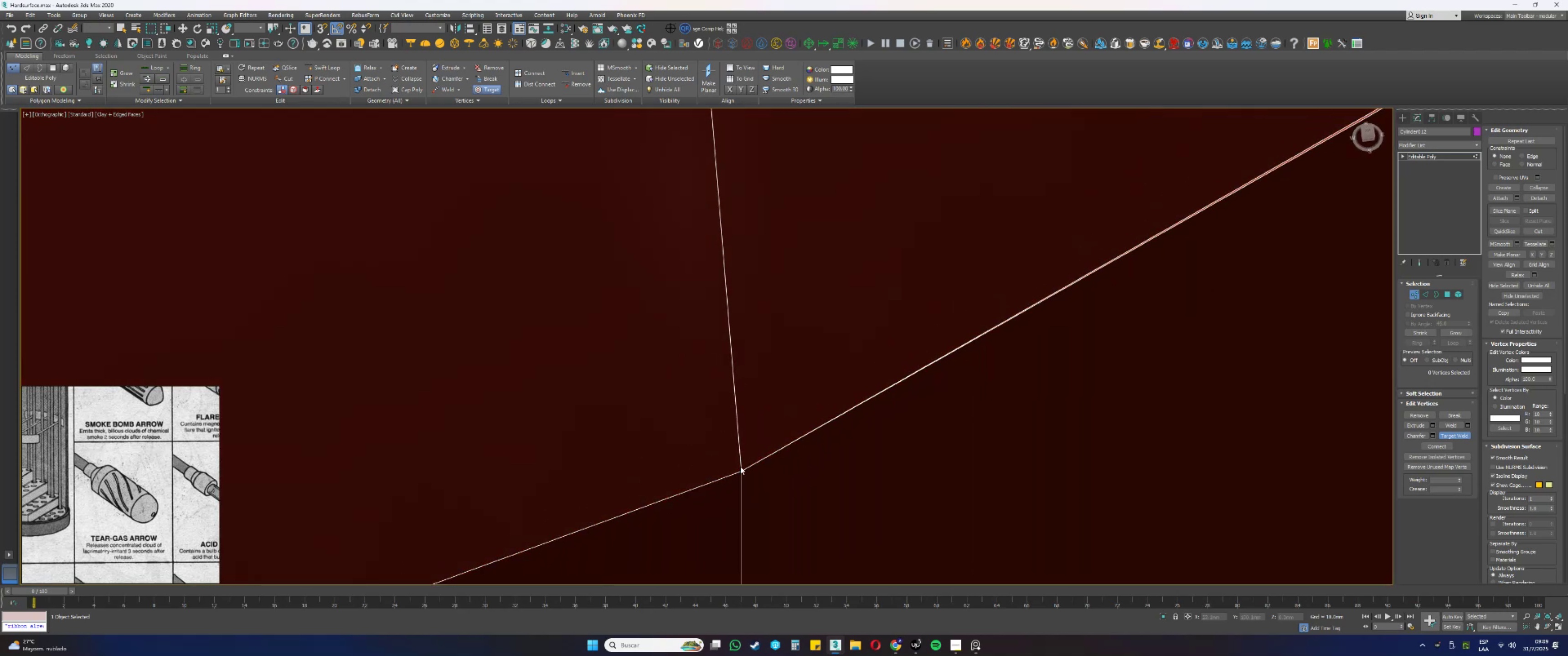 
scroll: coordinate [743, 443], scroll_direction: down, amount: 17.0
 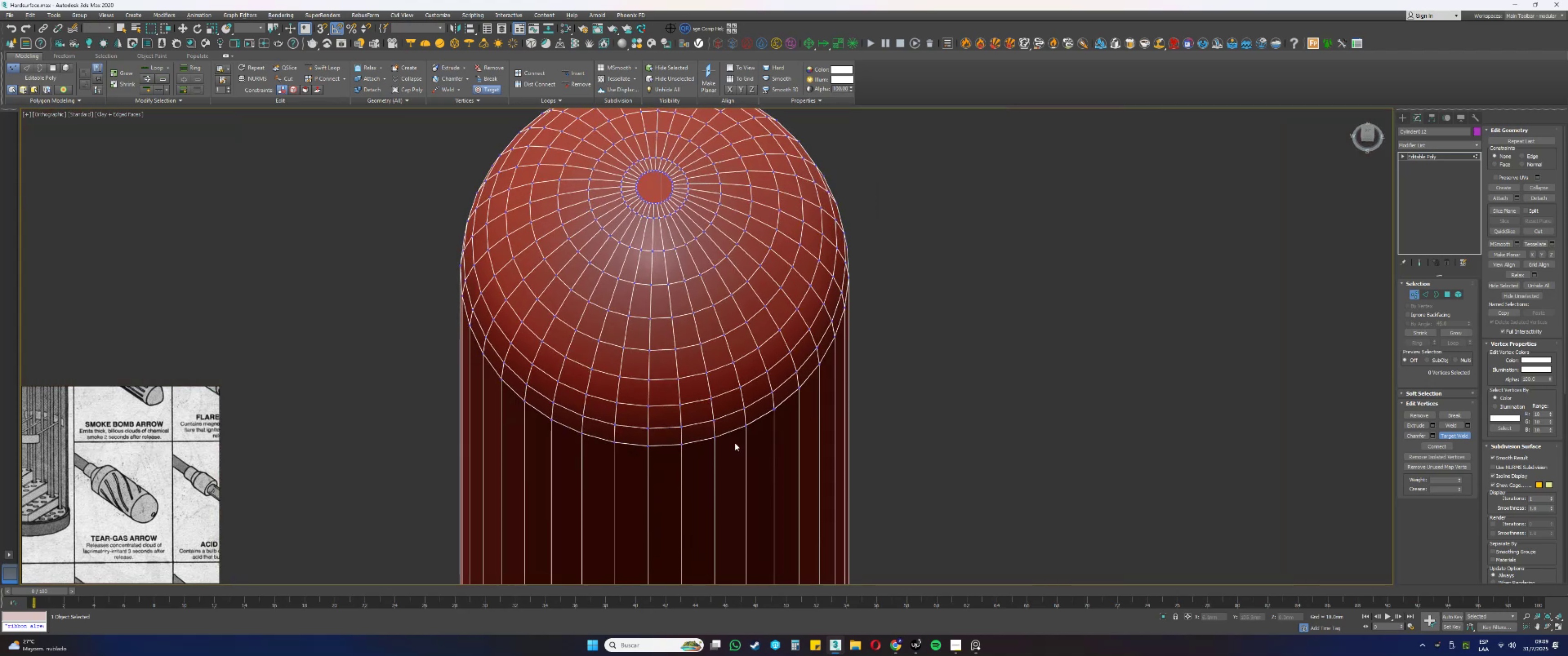 
hold_key(key=AltLeft, duration=0.36)
 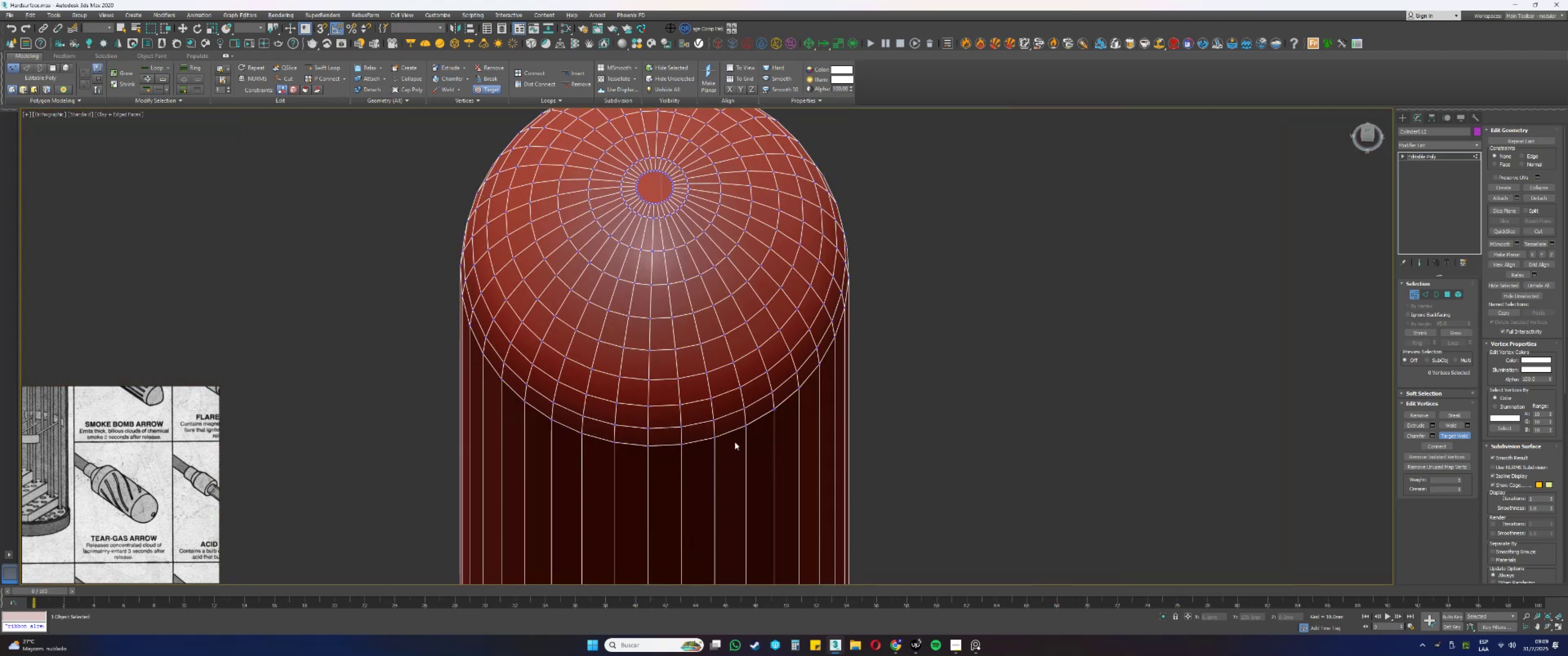 
scroll: coordinate [805, 477], scroll_direction: up, amount: 14.0
 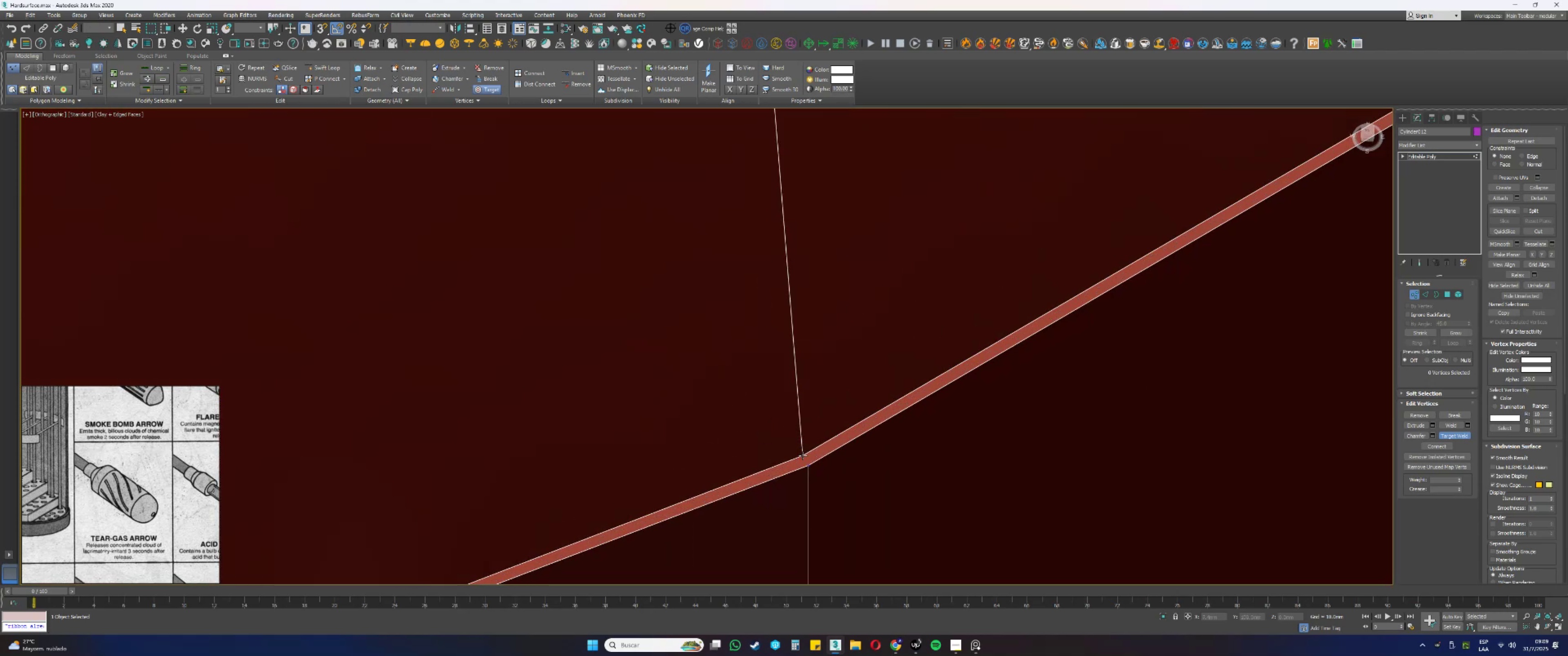 
left_click([802, 455])
 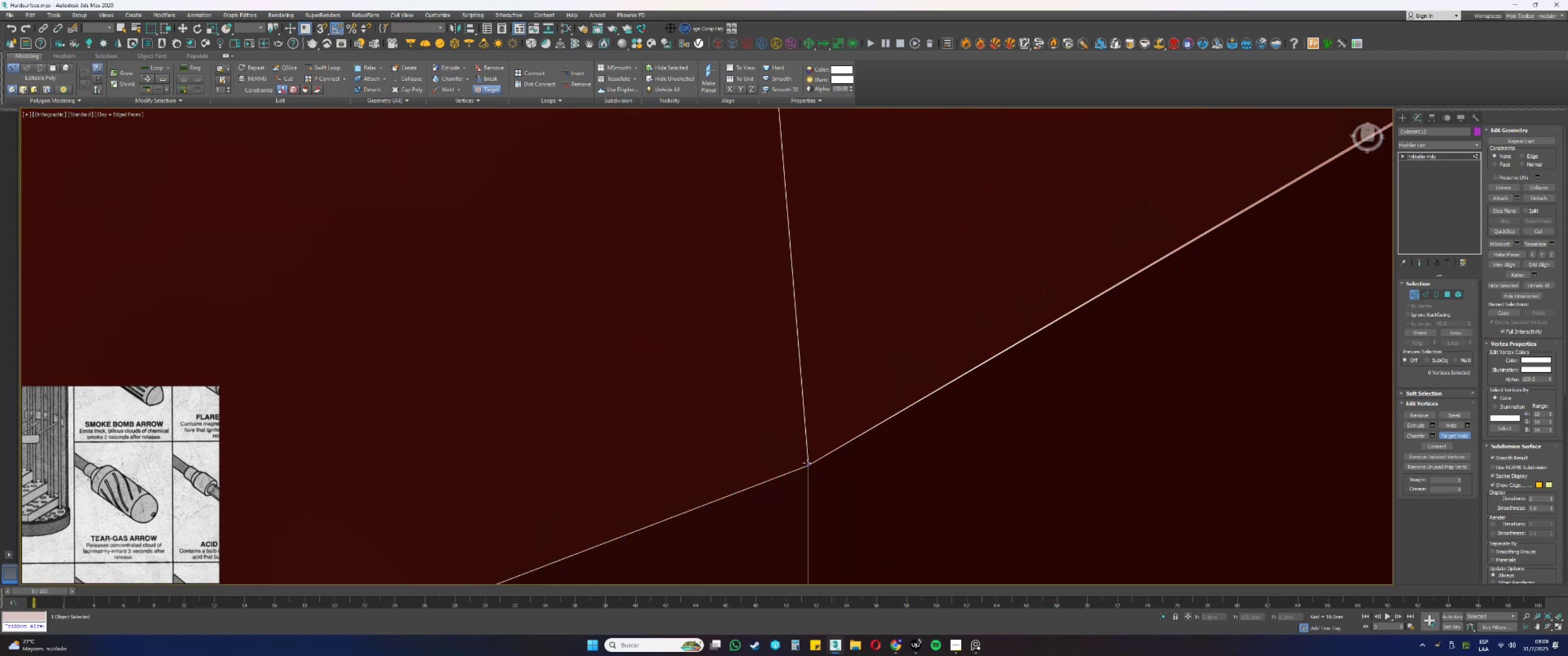 
scroll: coordinate [731, 465], scroll_direction: down, amount: 21.0
 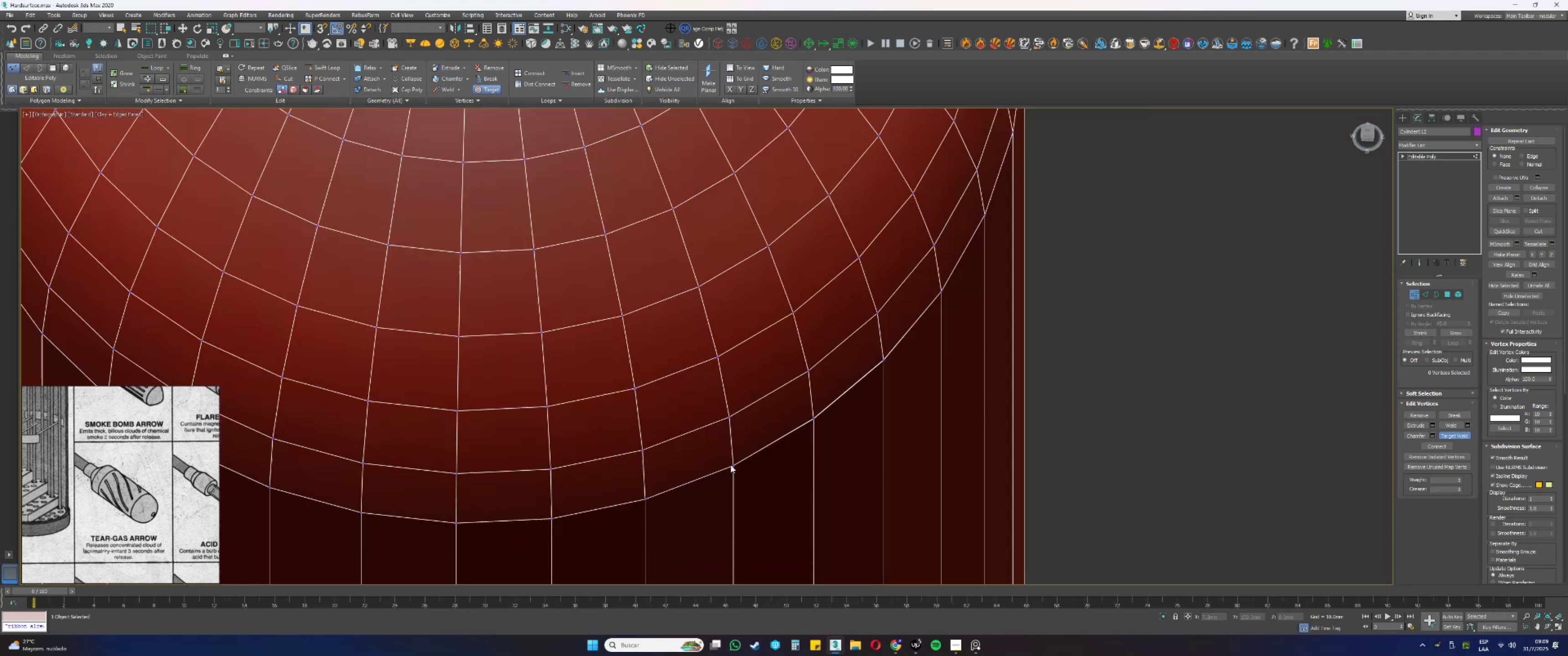 
hold_key(key=AltLeft, duration=0.59)
 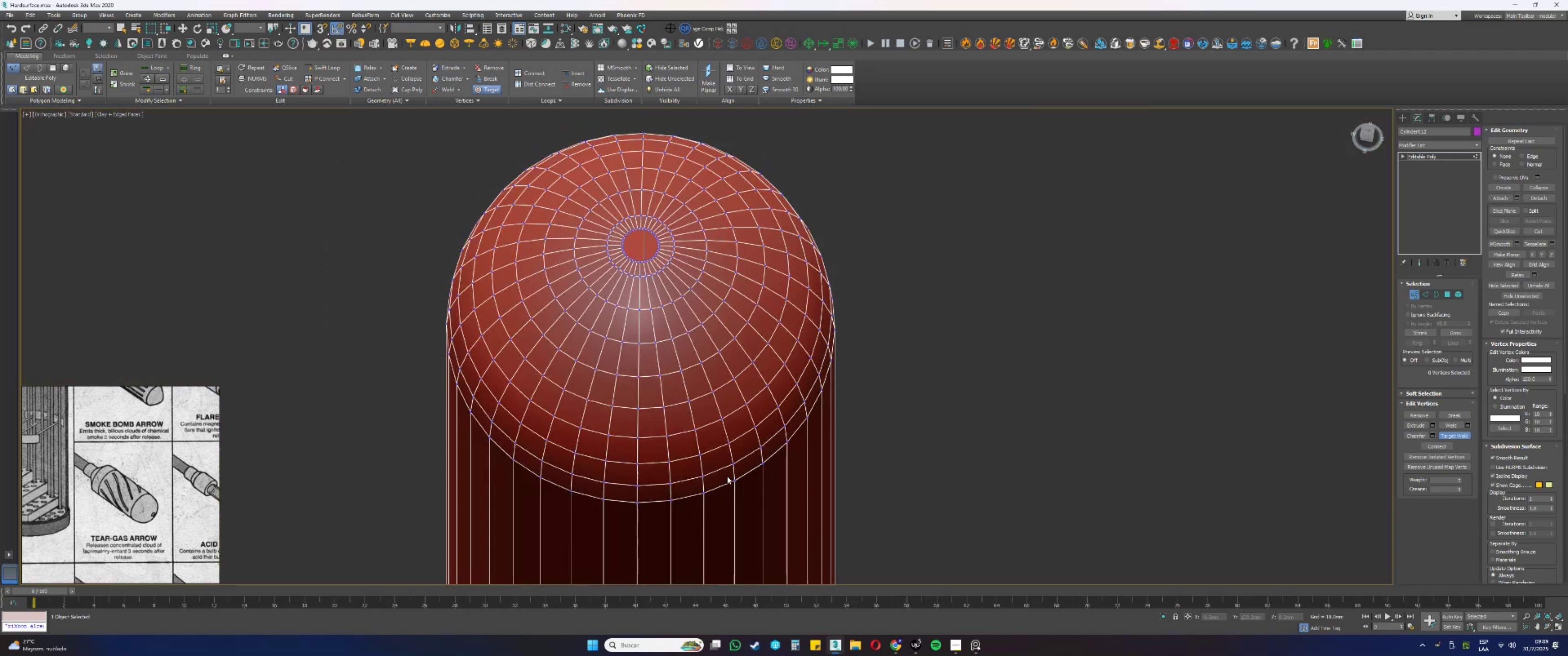 
scroll: coordinate [735, 465], scroll_direction: up, amount: 15.0
 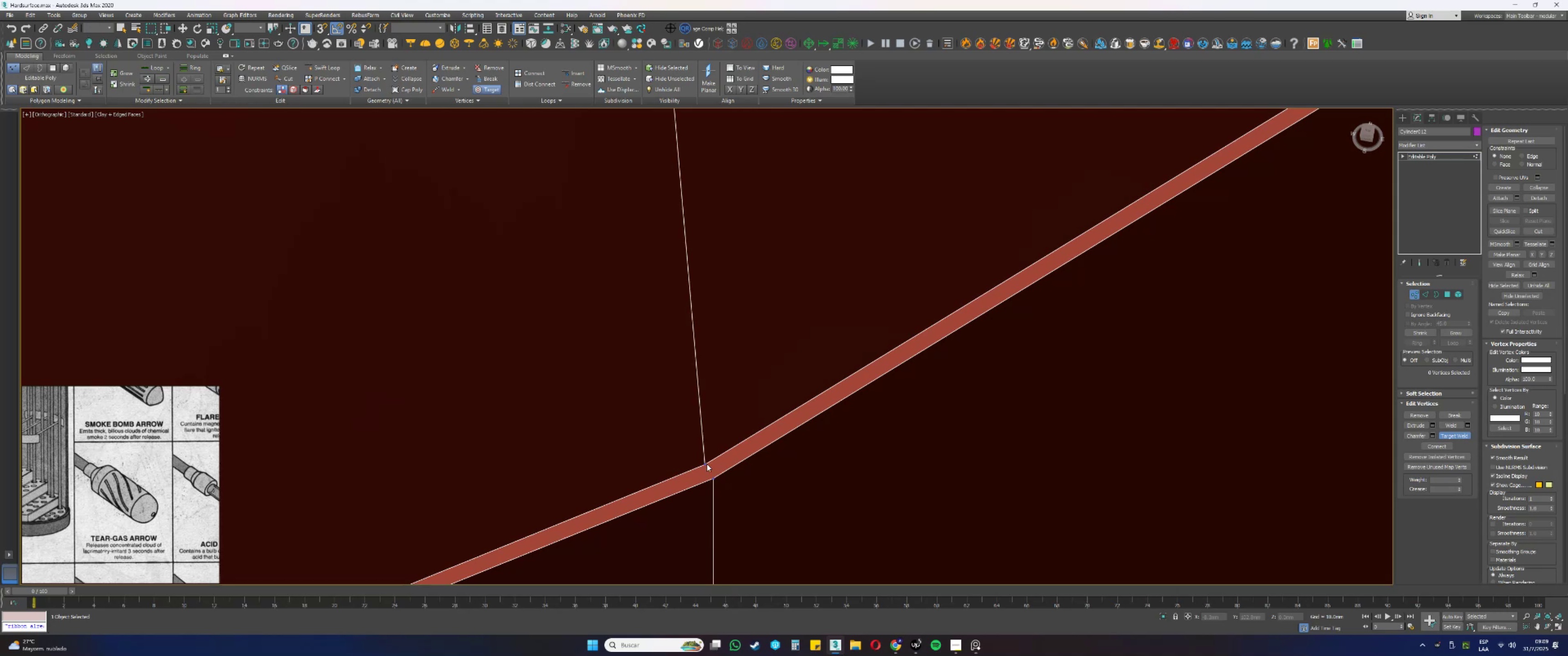 
double_click([716, 477])
 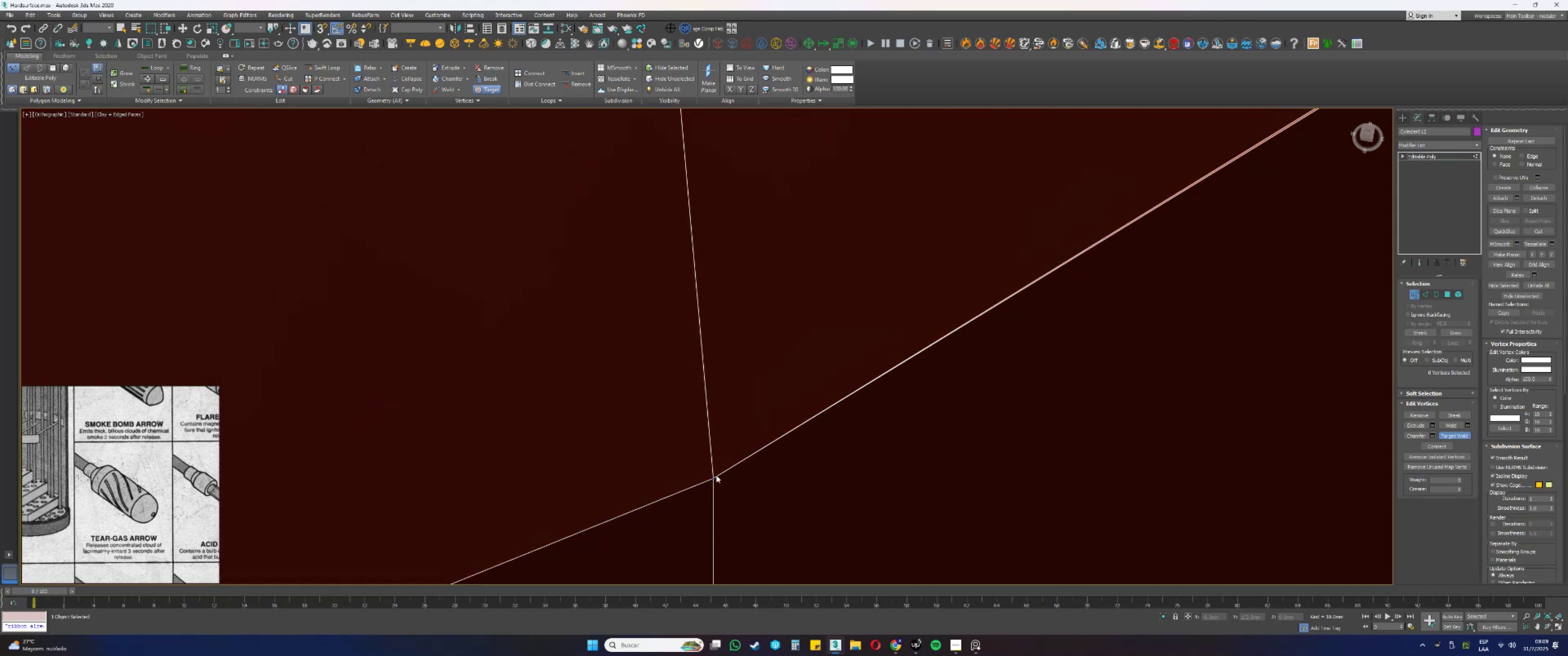 
scroll: coordinate [718, 460], scroll_direction: down, amount: 23.0
 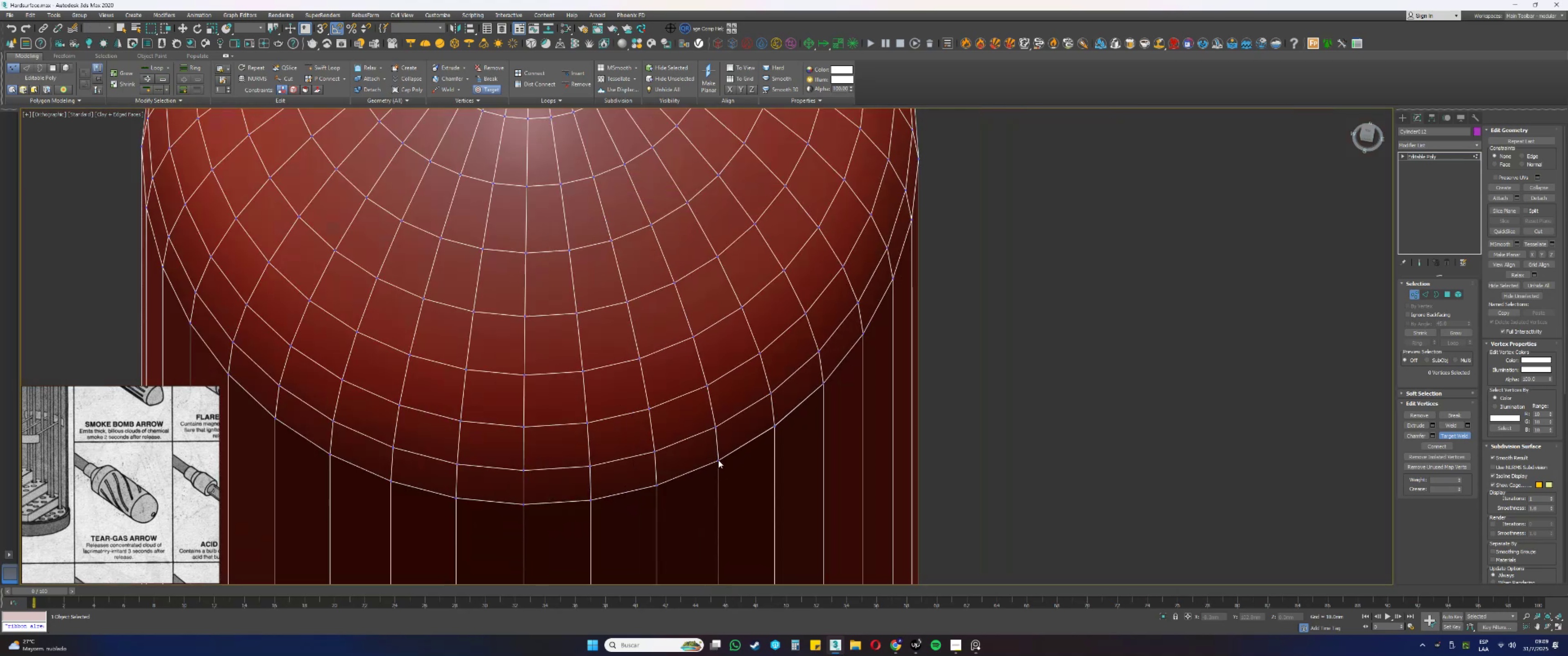 
key(Alt+AltLeft)
 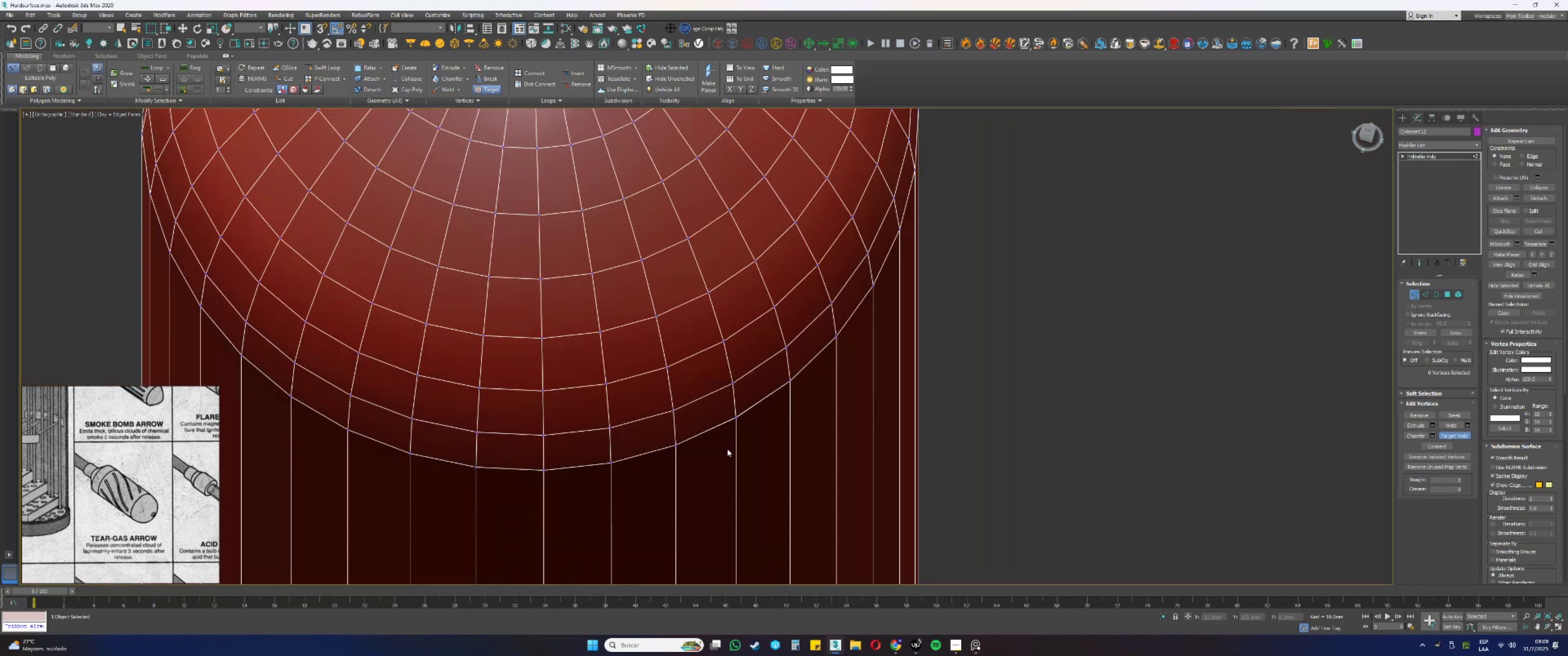 
scroll: coordinate [775, 433], scroll_direction: up, amount: 11.0
 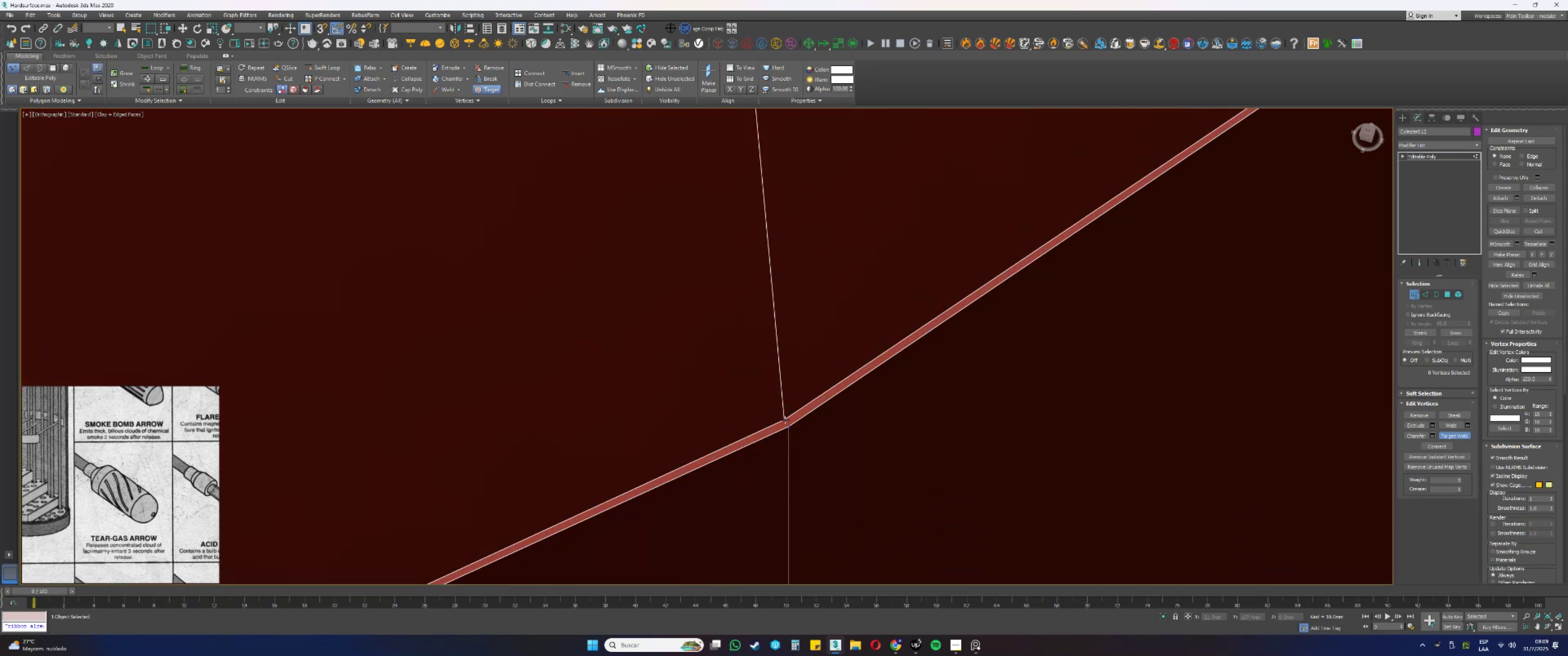 
double_click([786, 425])
 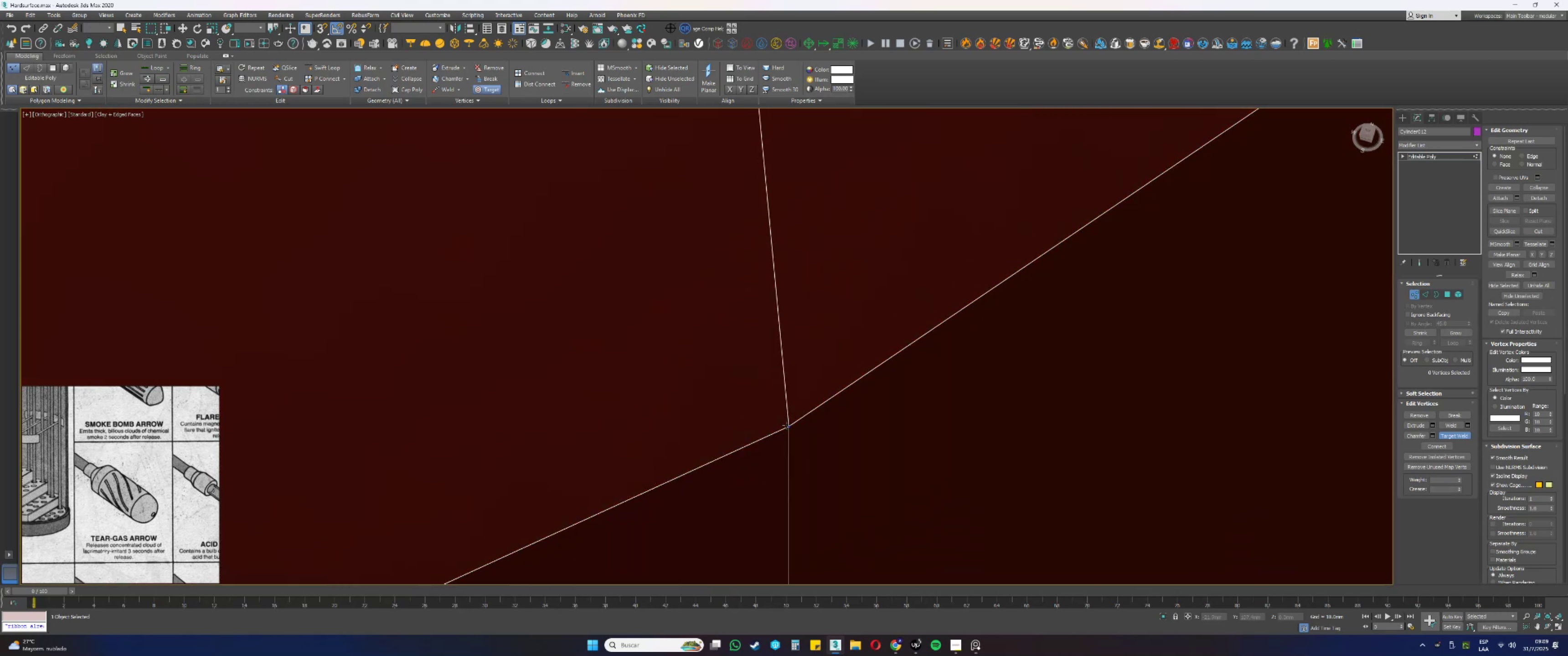 
scroll: coordinate [752, 467], scroll_direction: down, amount: 20.0
 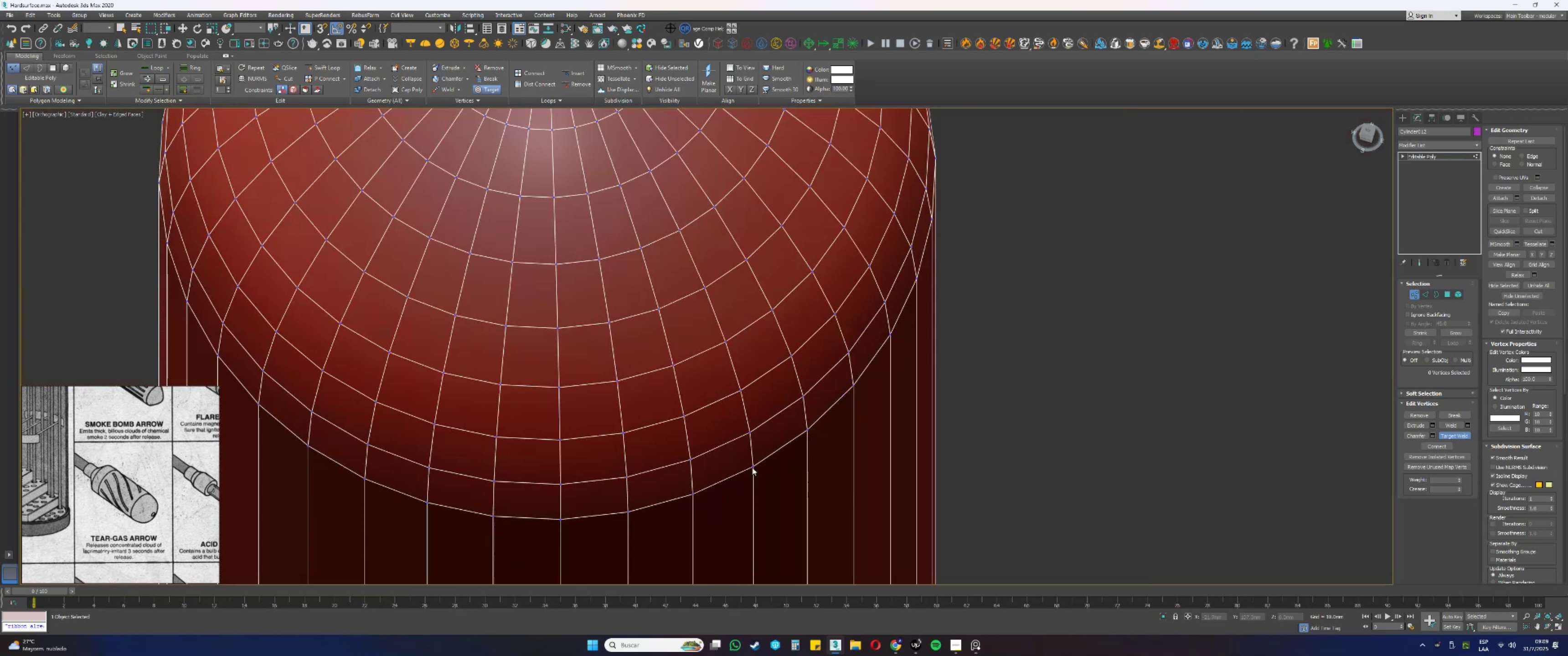 
key(Alt+AltLeft)
 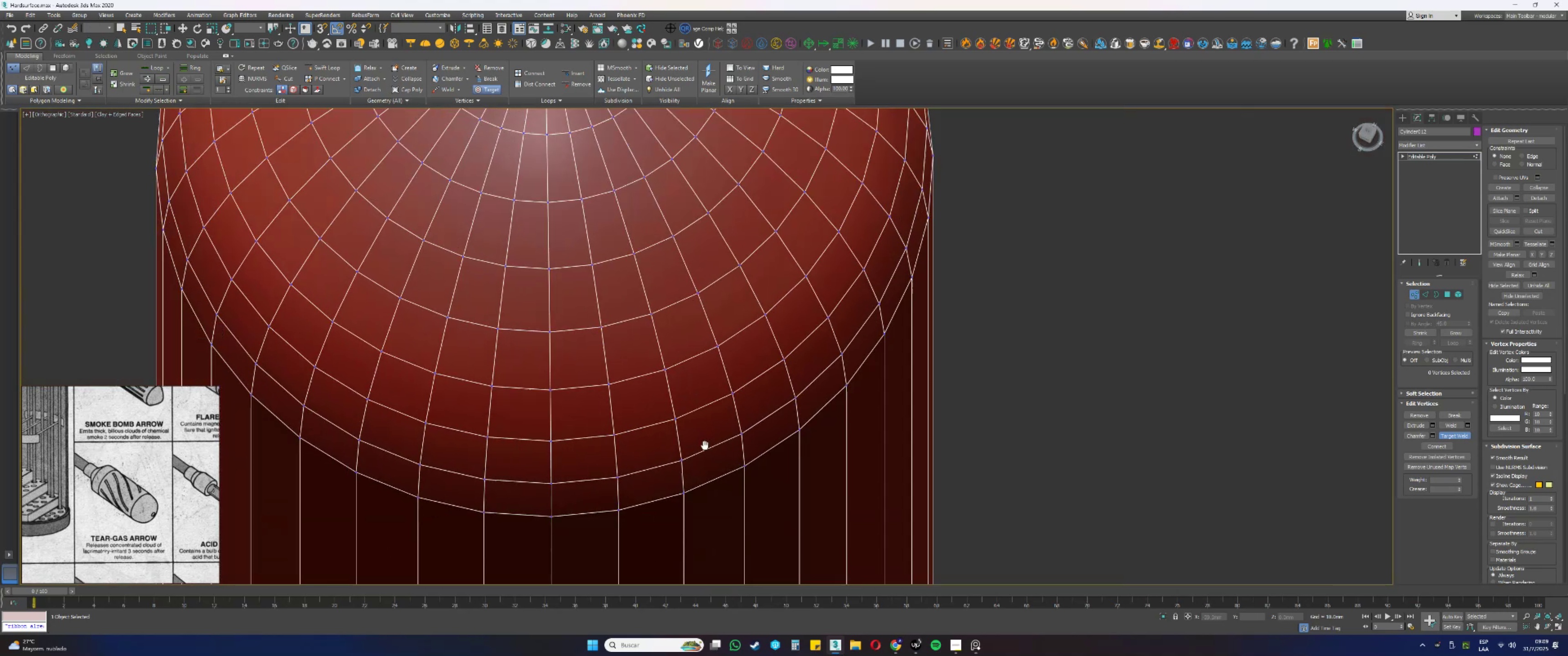 
scroll: coordinate [750, 459], scroll_direction: up, amount: 11.0
 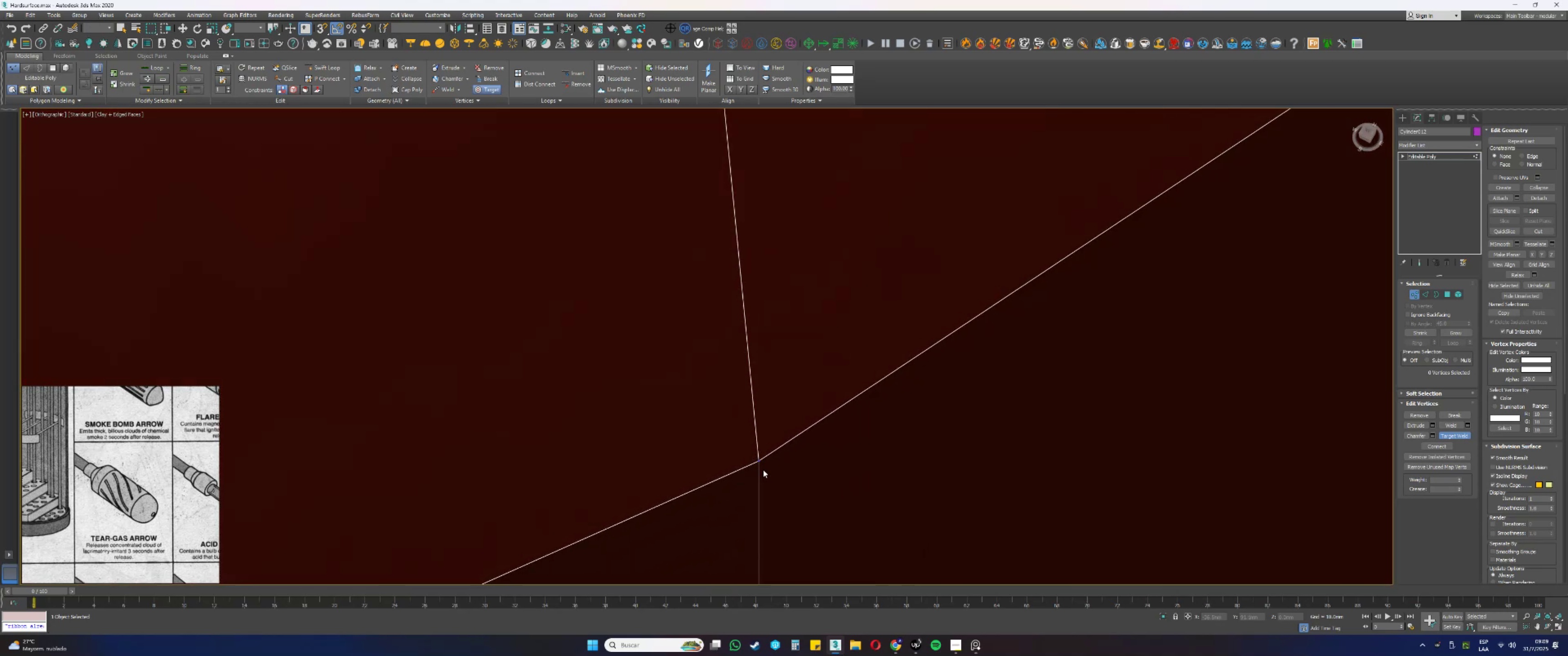 
scroll: coordinate [760, 423], scroll_direction: down, amount: 25.0
 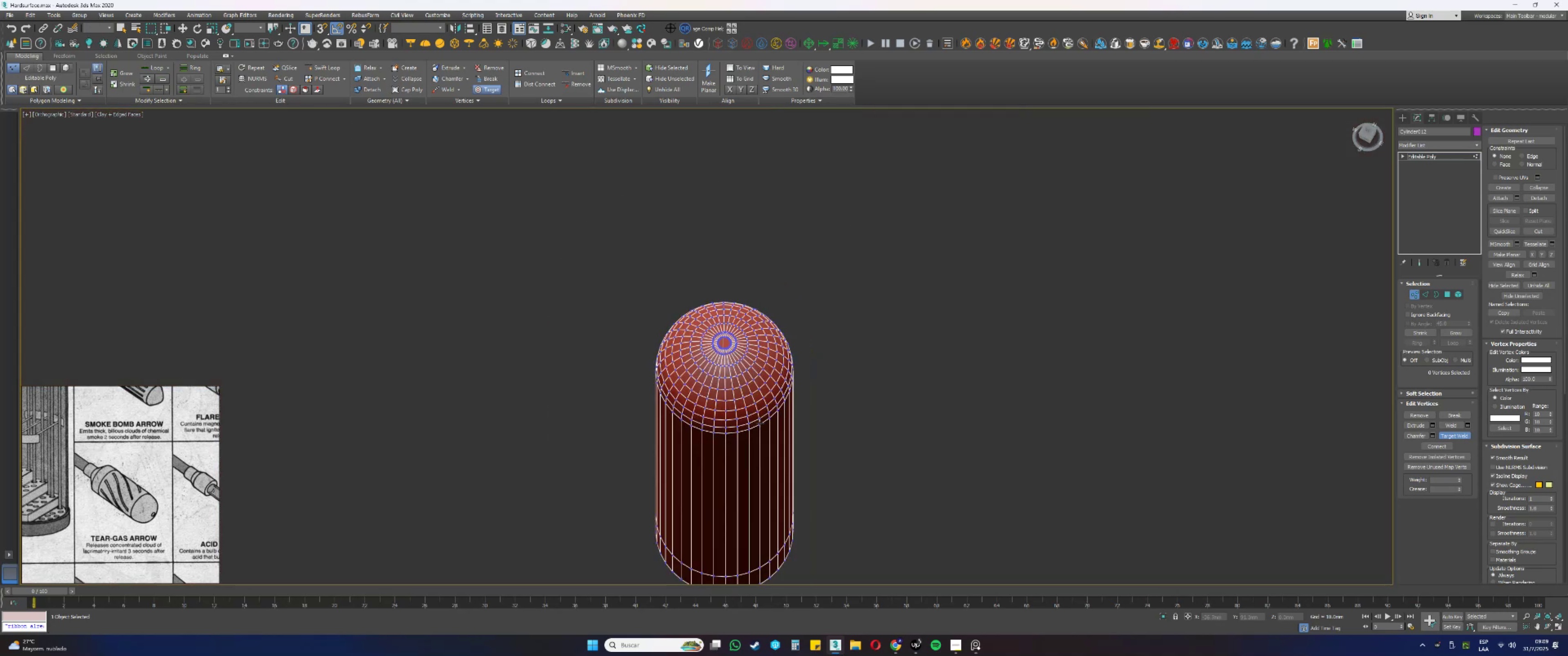 
right_click([760, 423])
 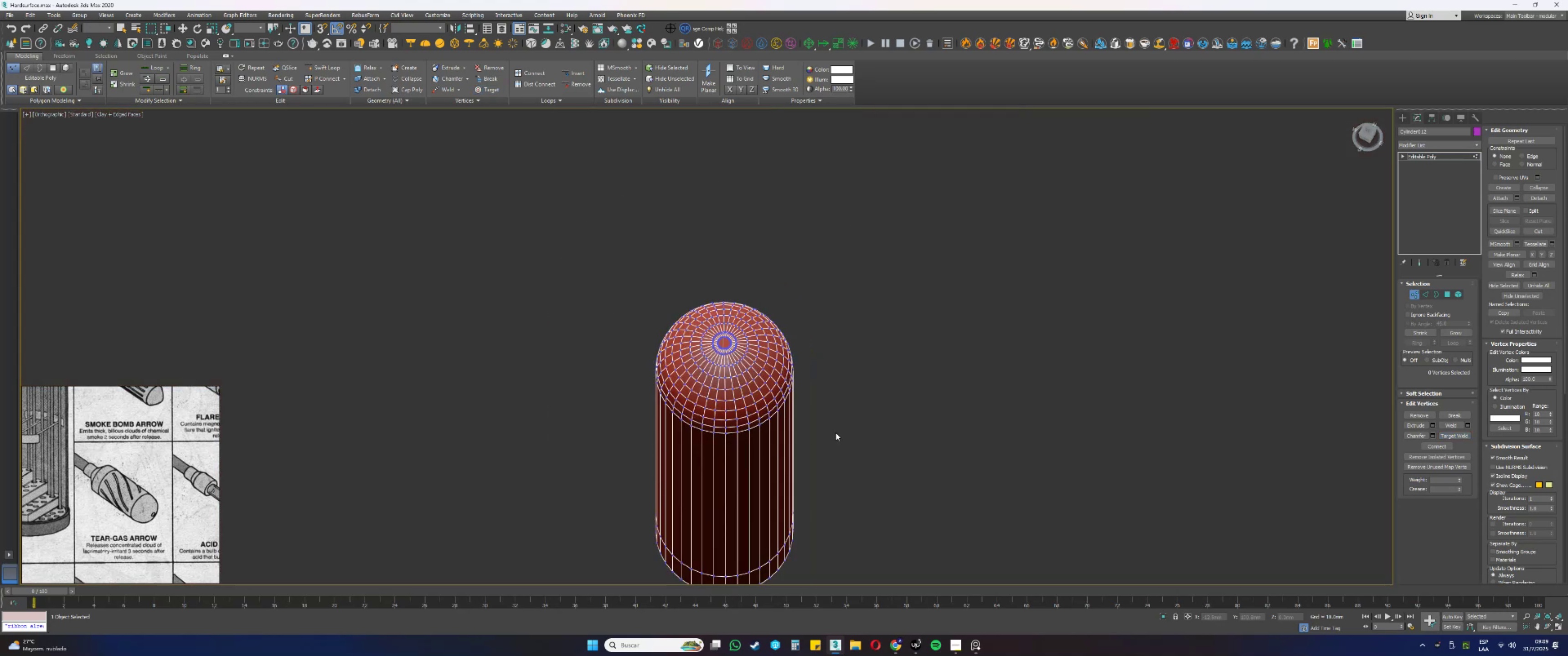 
key(3)
 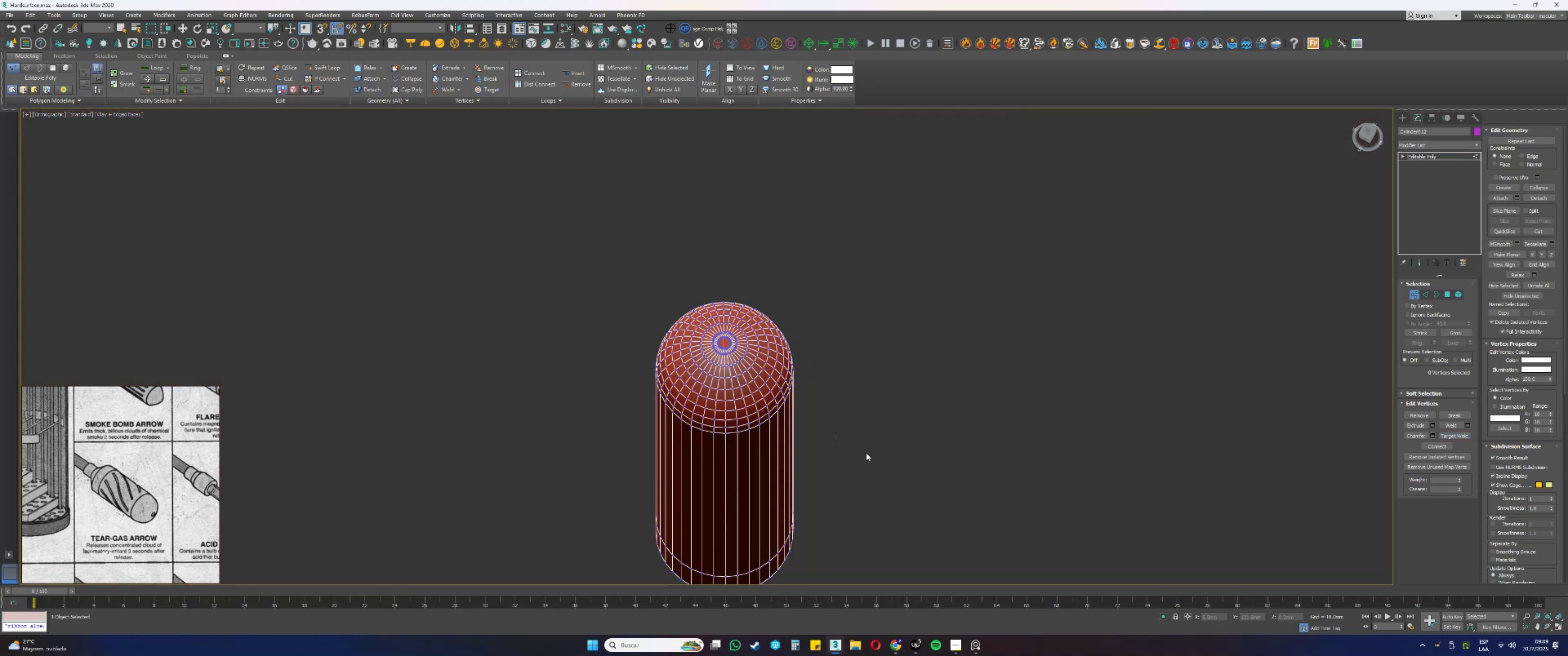 
left_click_drag(start_coordinate=[869, 456], to_coordinate=[633, 203])
 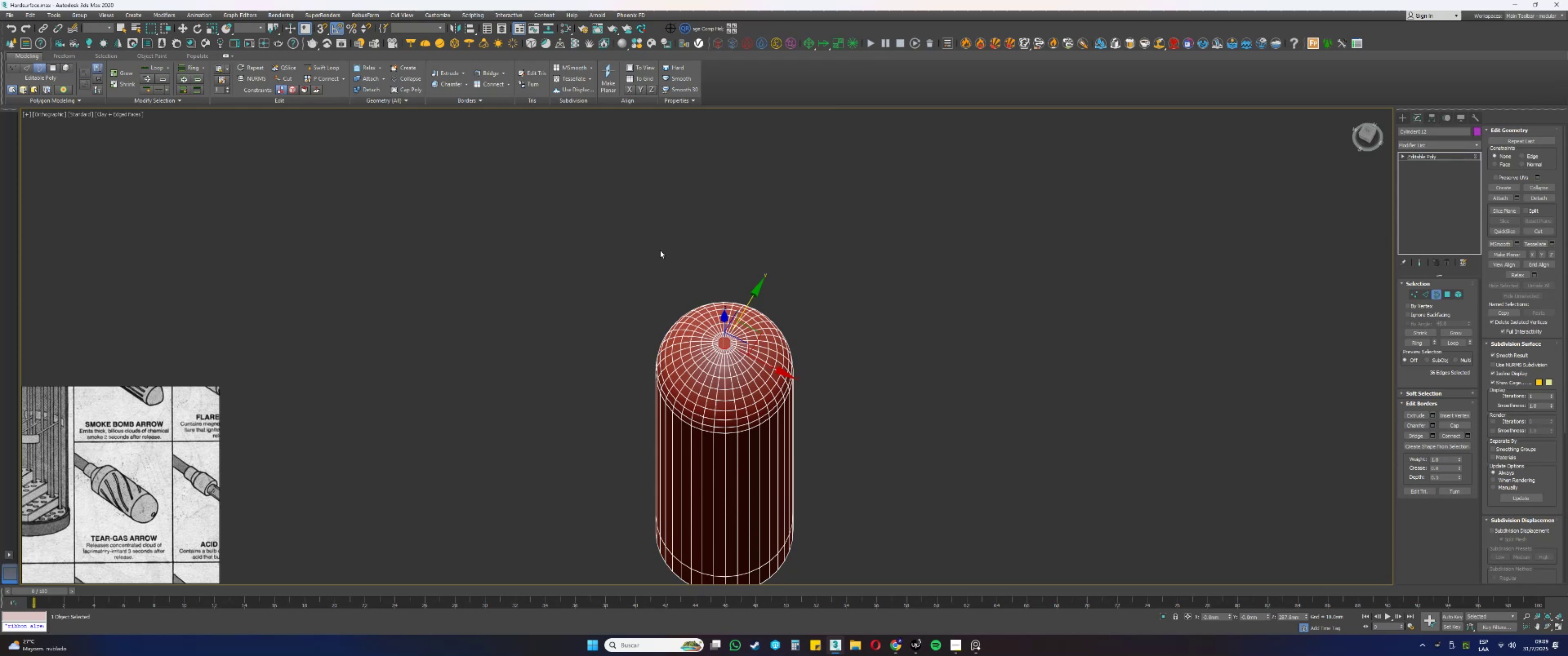 
hold_key(key=AltLeft, duration=0.34)
 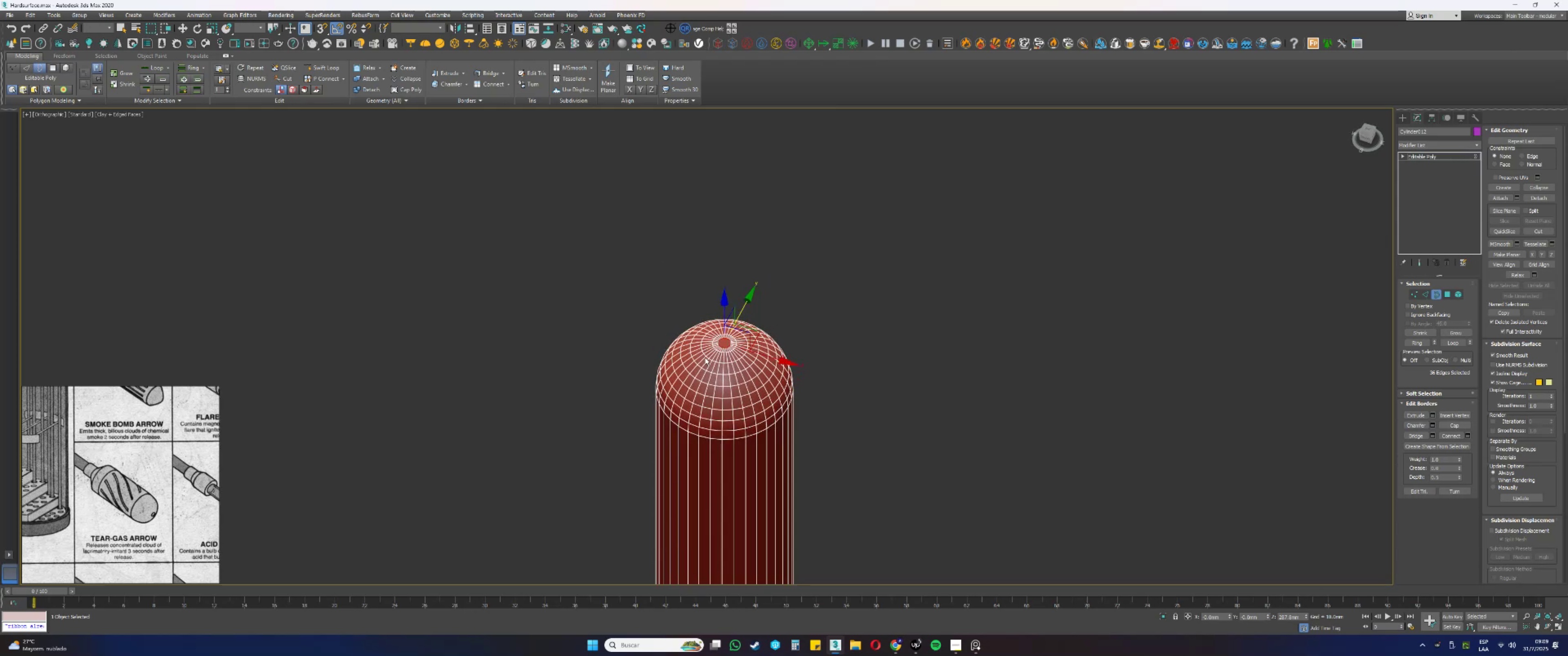 
scroll: coordinate [722, 323], scroll_direction: up, amount: 6.0
 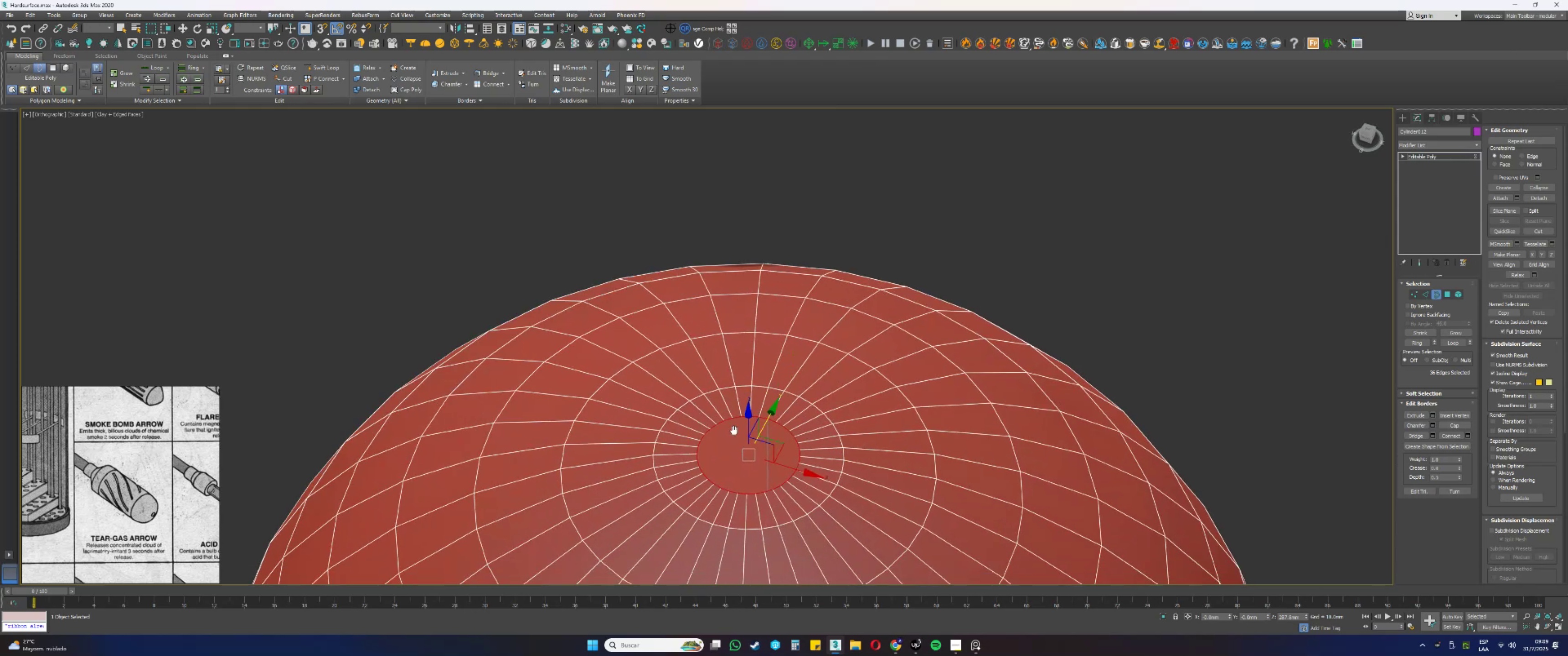 
key(Alt+AltLeft)
 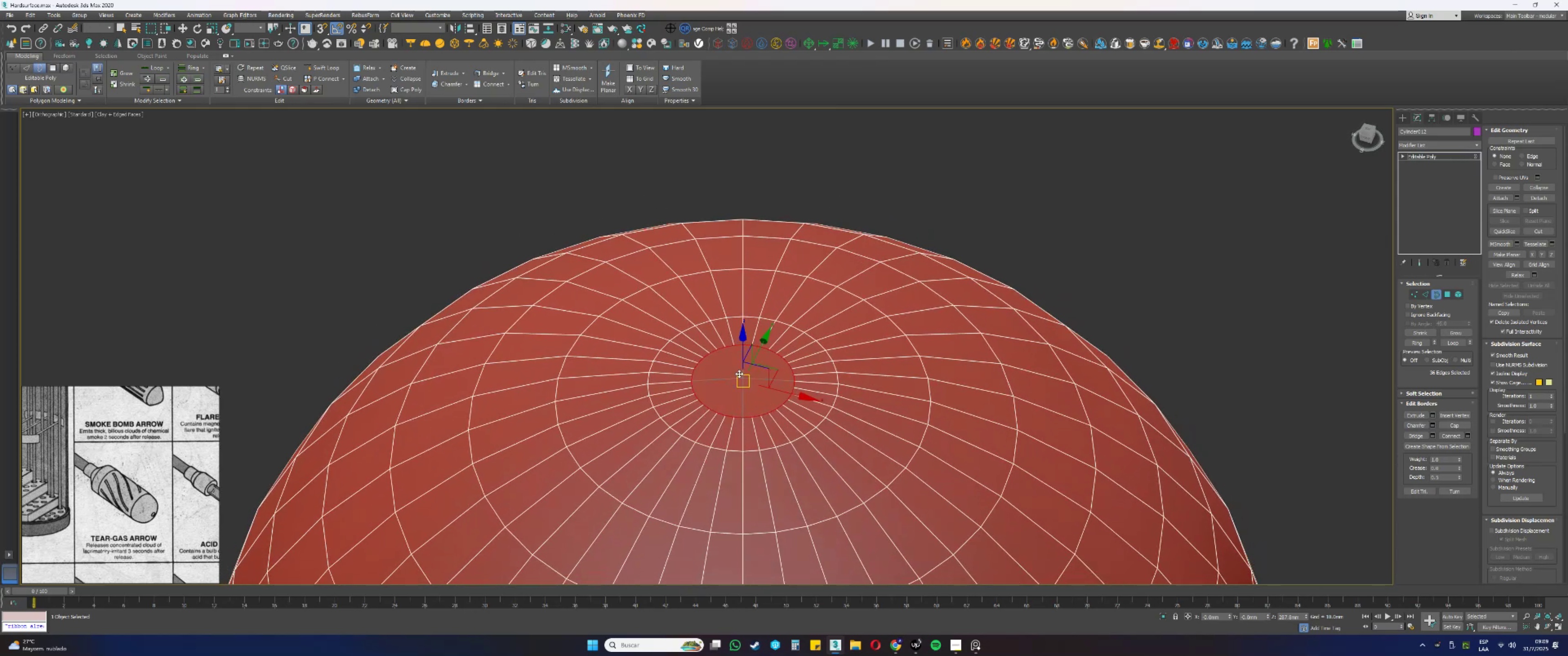 
scroll: coordinate [736, 386], scroll_direction: up, amount: 4.0
 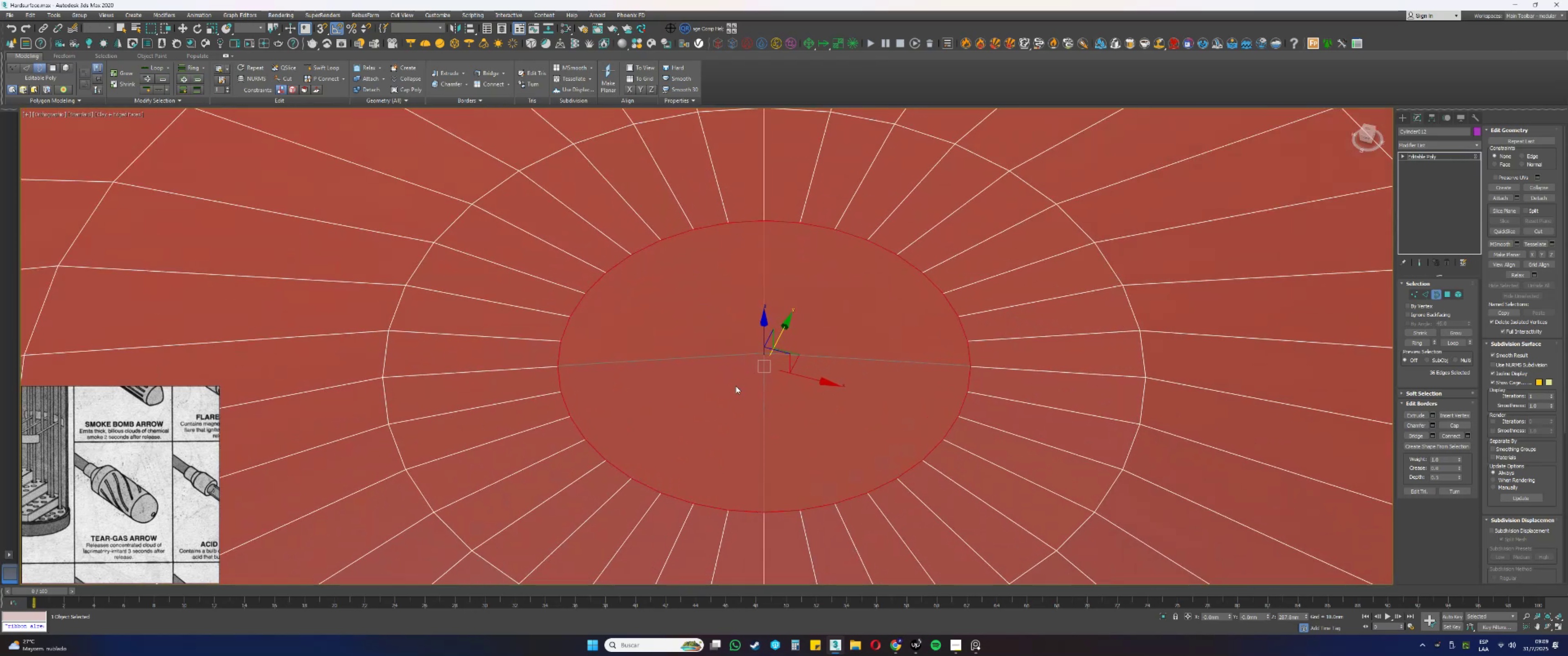 
key(Alt+AltLeft)
 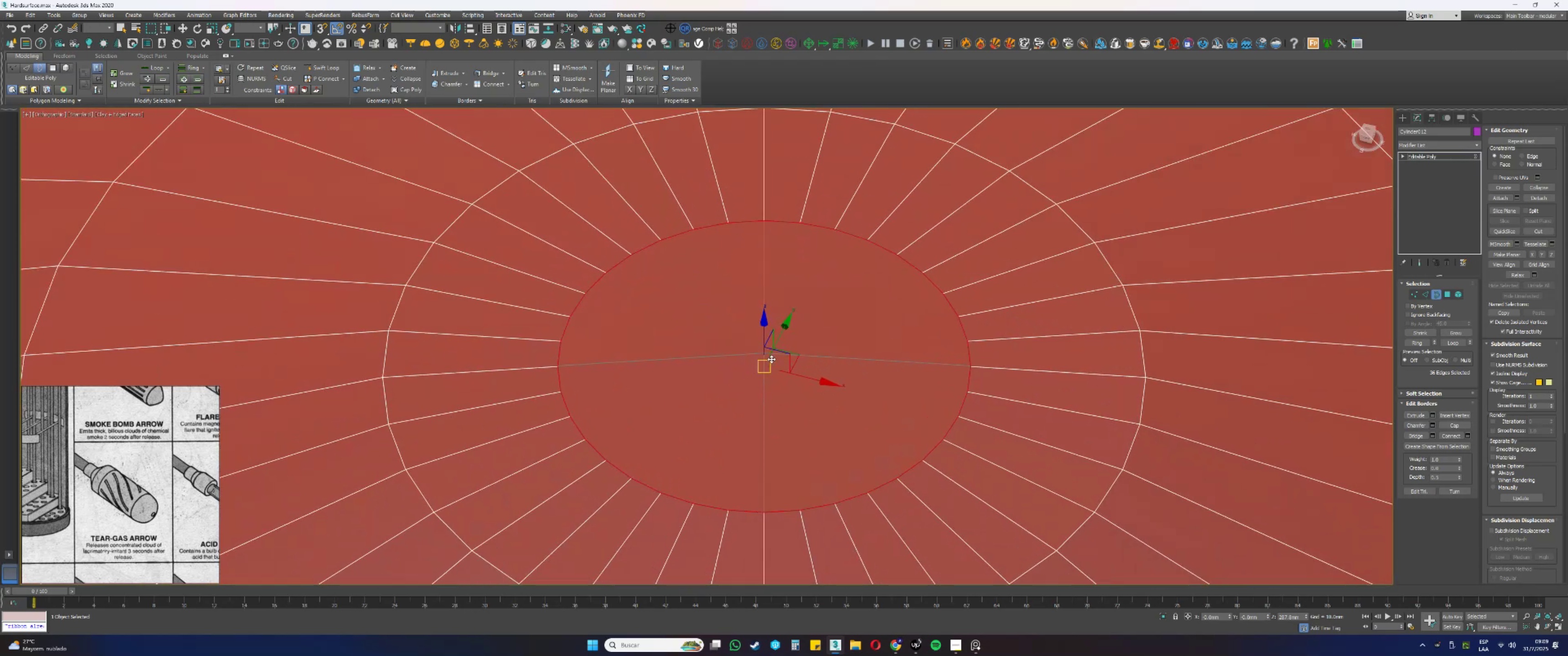 
type(rw)
 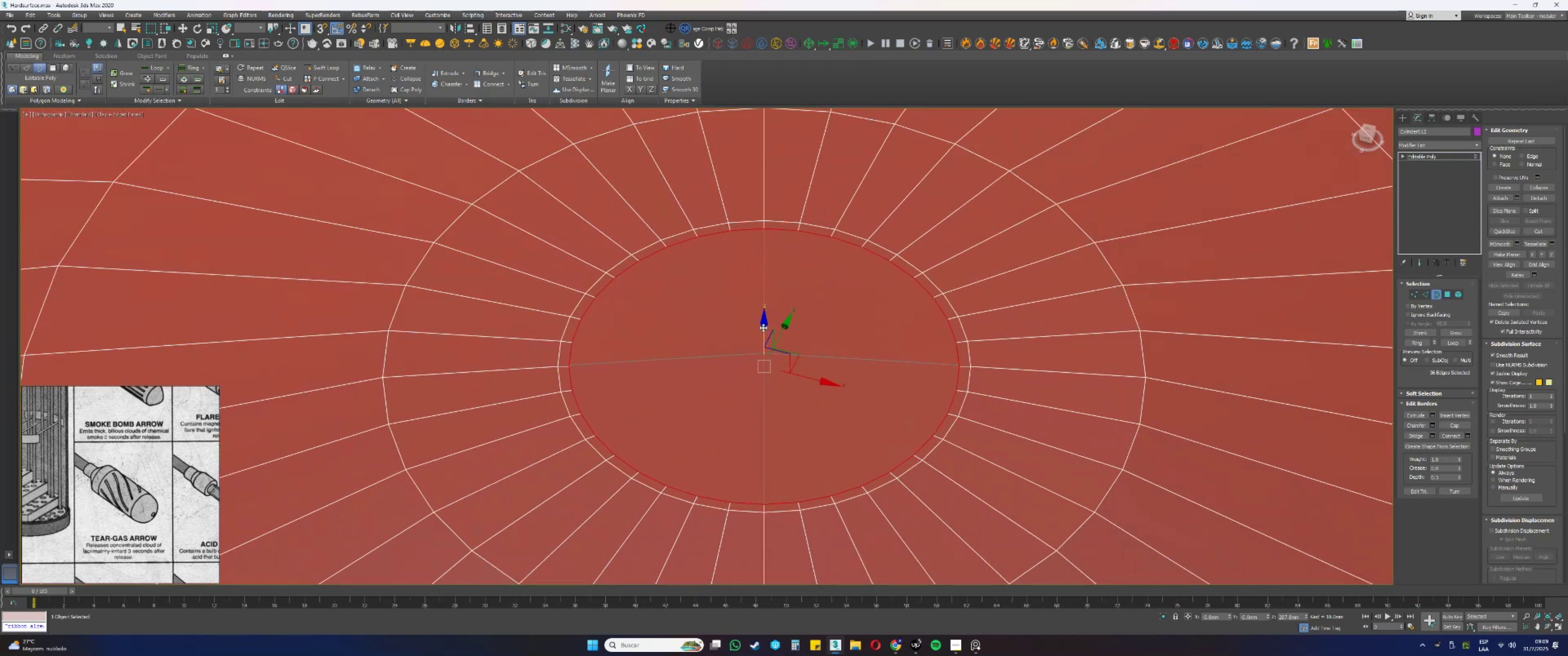 
left_click_drag(start_coordinate=[769, 364], to_coordinate=[768, 367])
 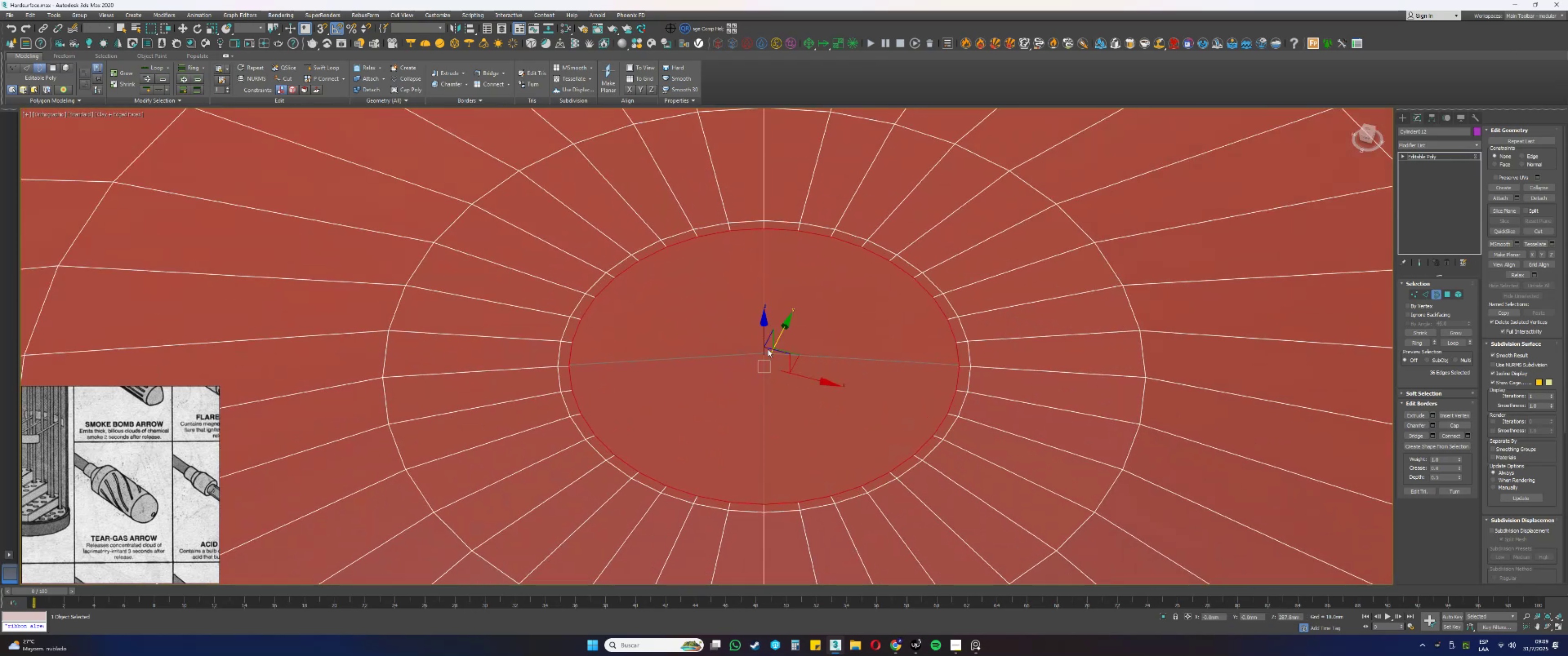 
hold_key(key=ShiftLeft, duration=0.35)
left_click_drag(start_coordinate=[763, 327], to_coordinate=[764, 337])
 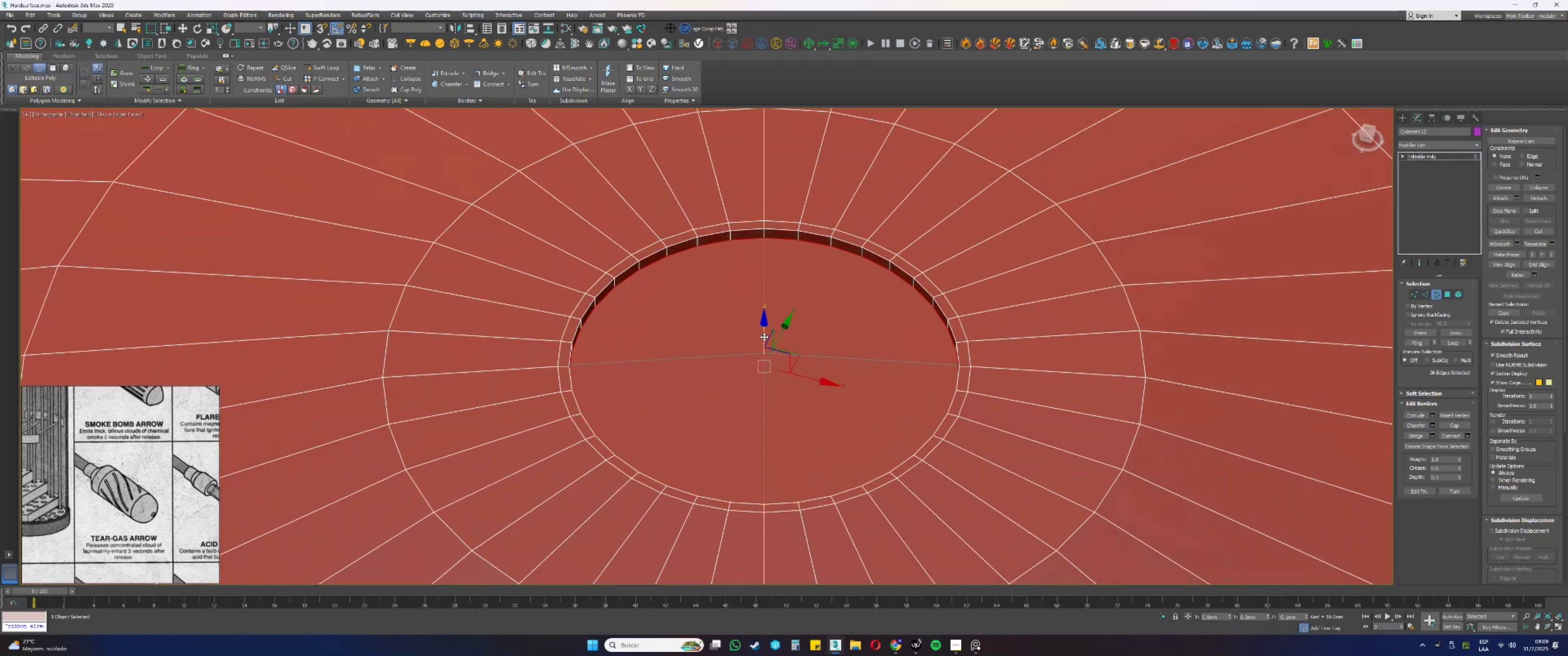 
hold_key(key=ShiftLeft, duration=0.32)
left_click_drag(start_coordinate=[764, 336], to_coordinate=[768, 368])
 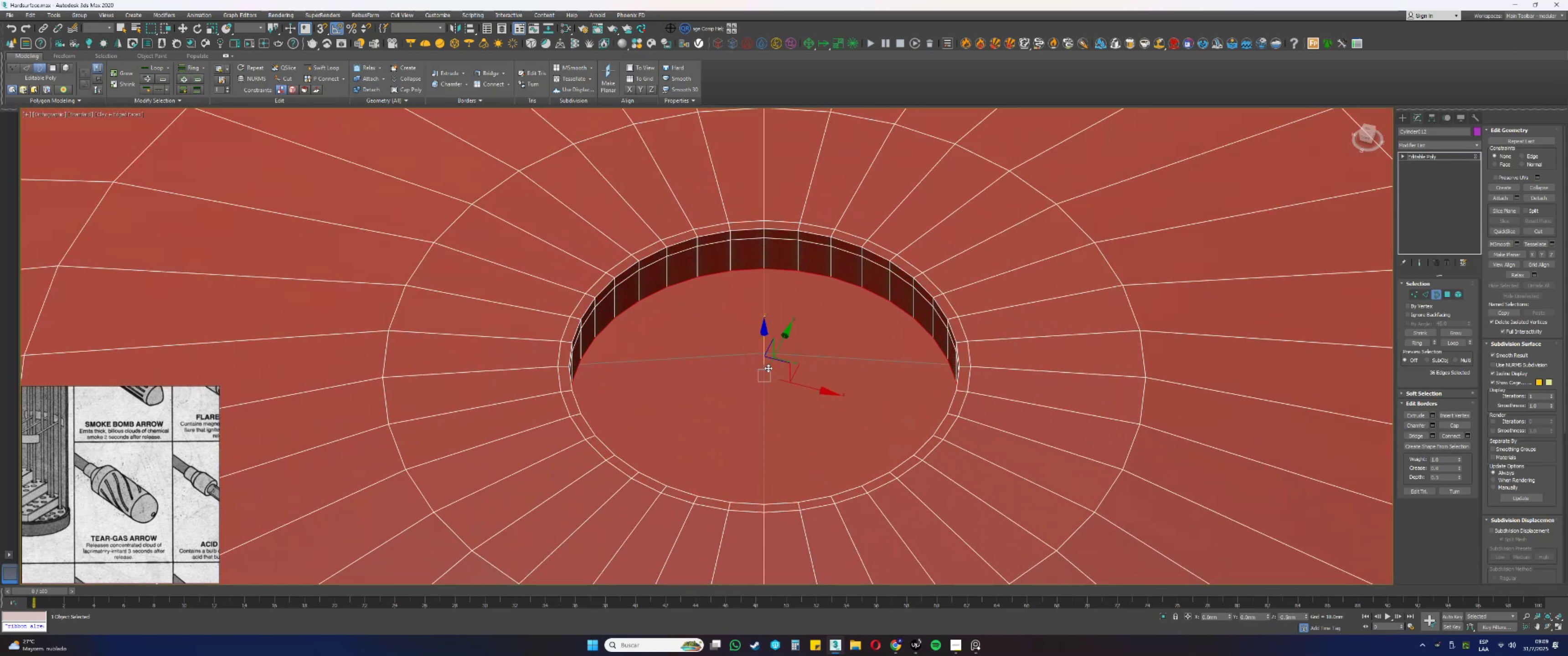 
hold_key(key=ShiftLeft, duration=0.56)
left_click_drag(start_coordinate=[763, 360], to_coordinate=[763, 370])
 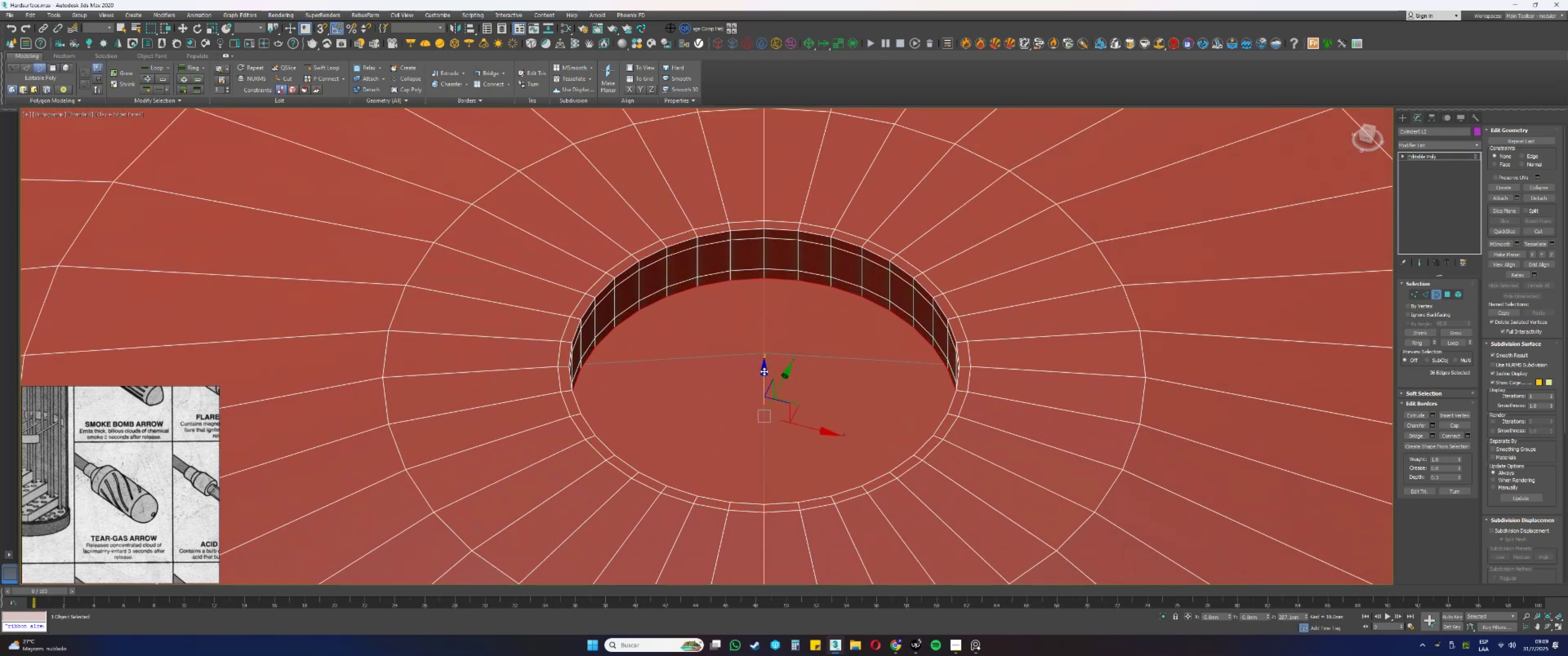 
key(R)
 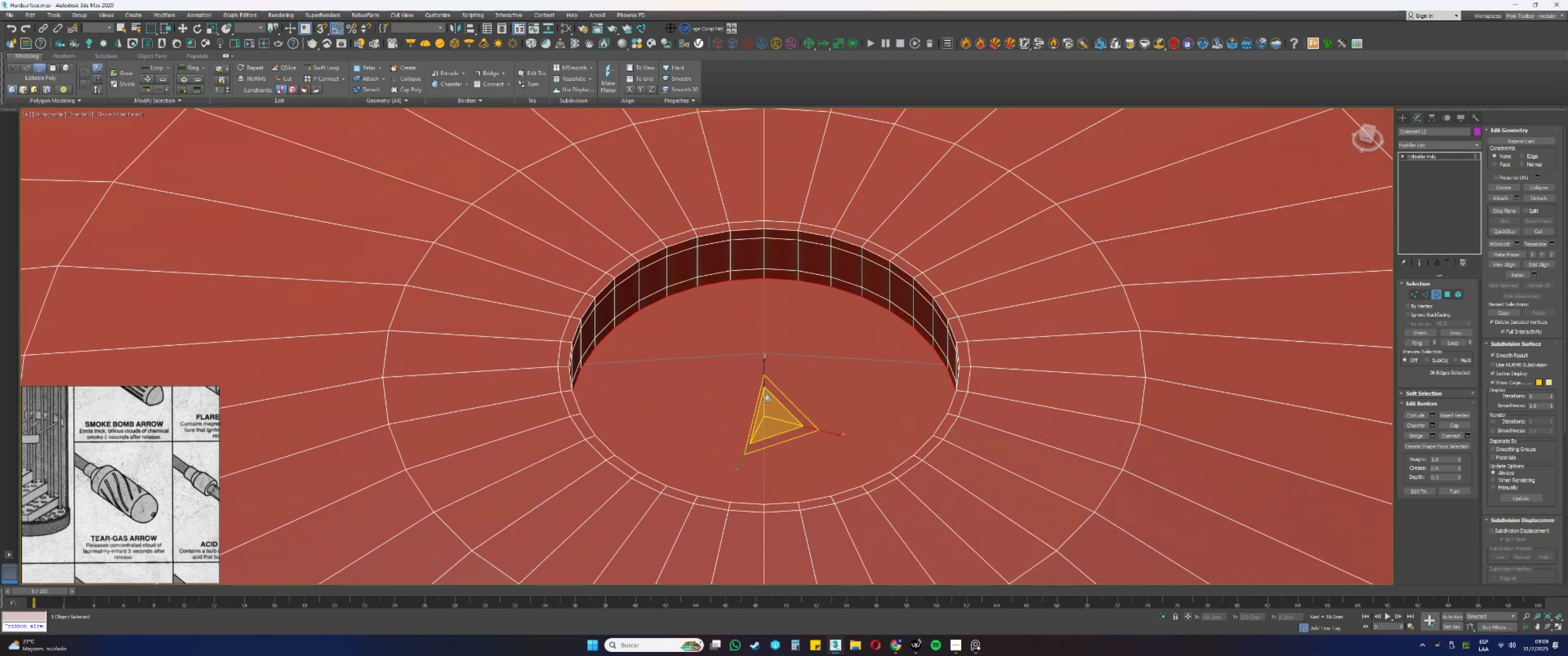 
key(Shift+ShiftLeft)
 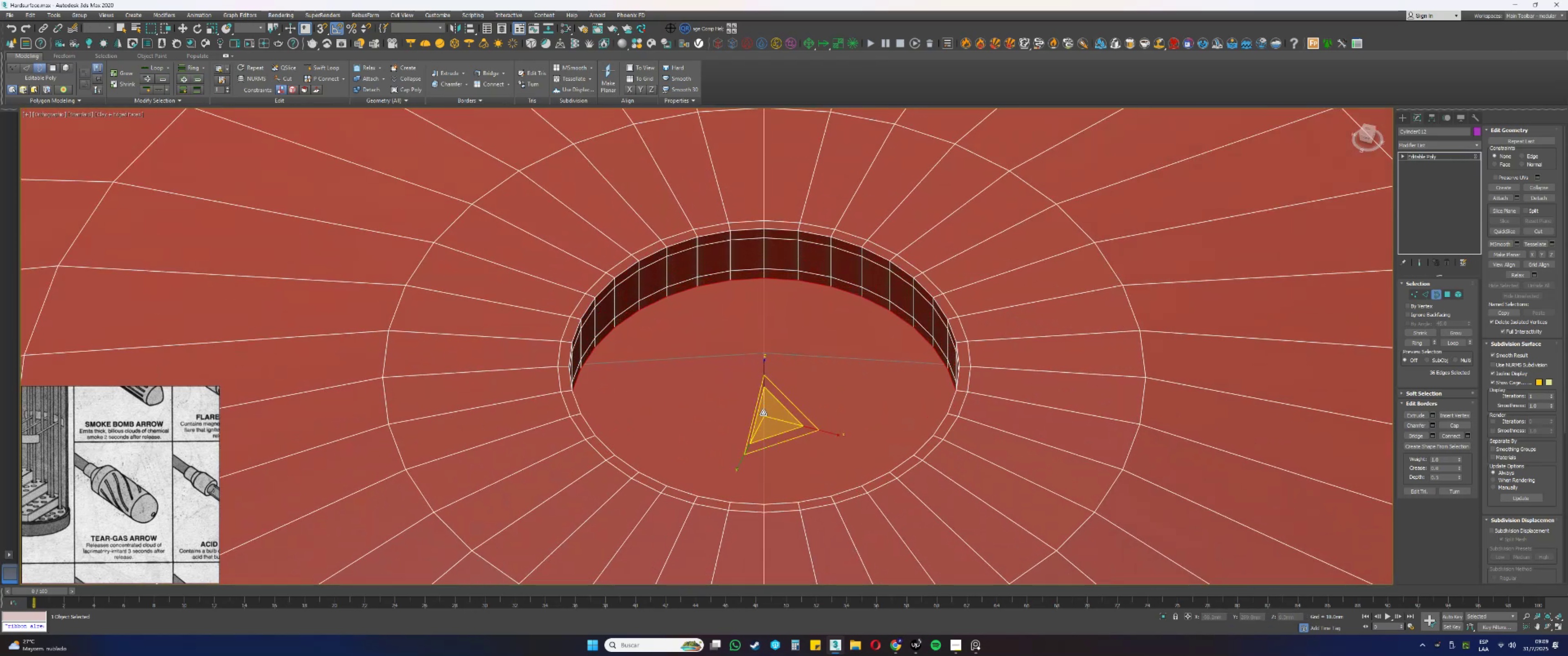 
left_click_drag(start_coordinate=[763, 409], to_coordinate=[765, 411])
 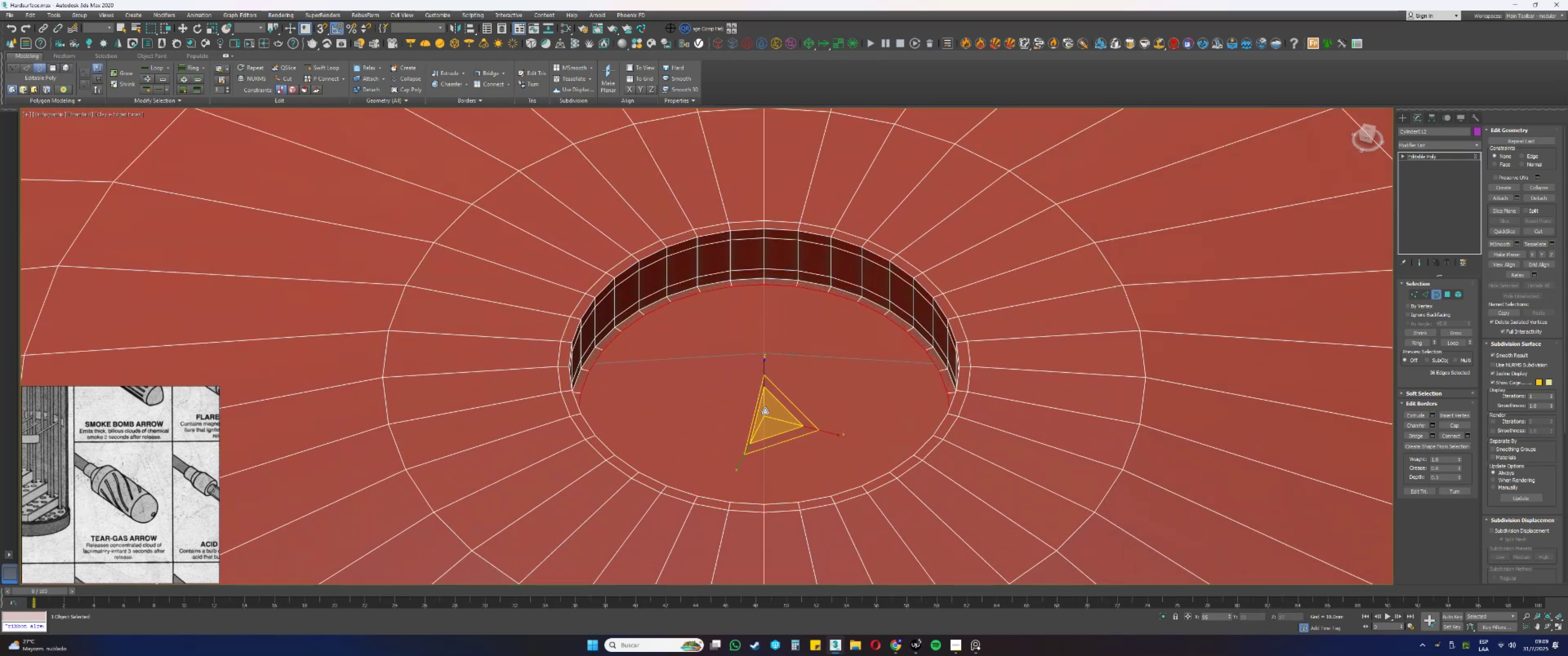 
hold_key(key=ShiftLeft, duration=0.31)
left_click_drag(start_coordinate=[765, 409], to_coordinate=[771, 440])
 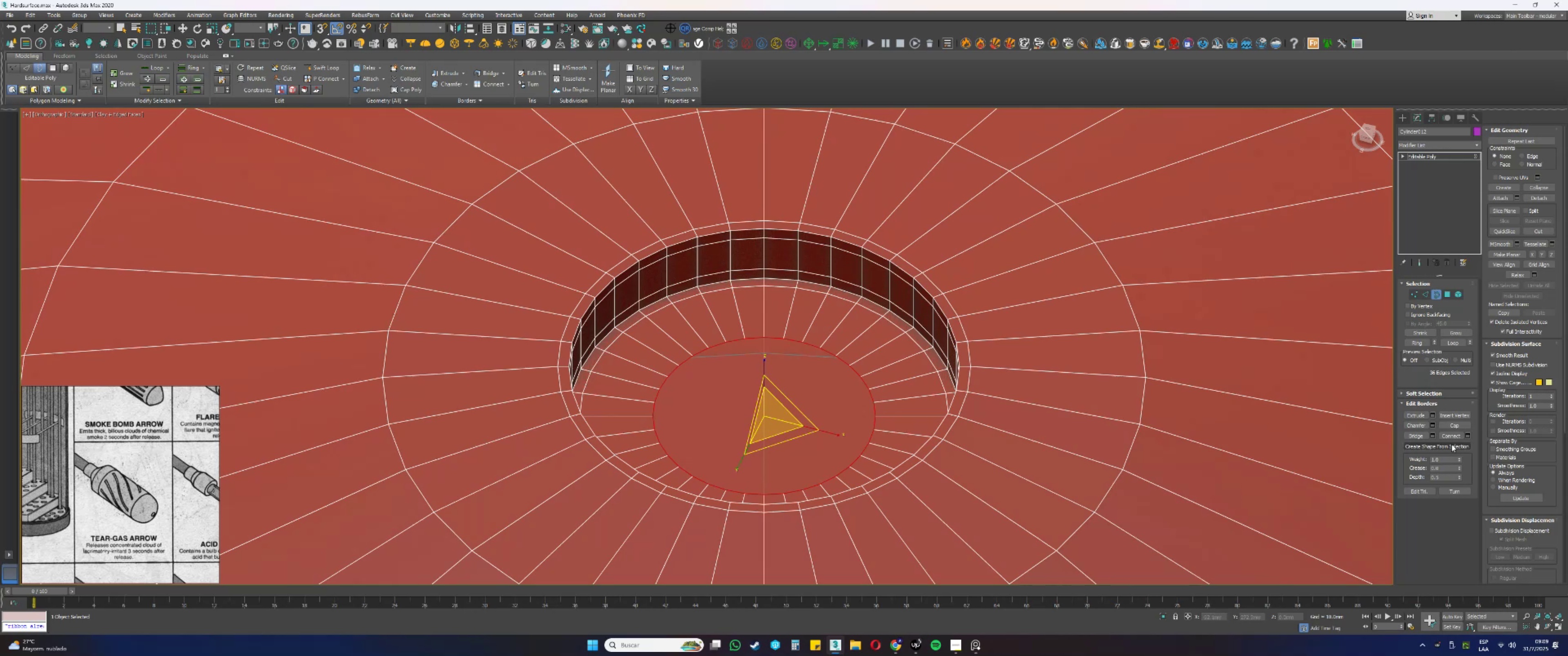 
left_click([1448, 426])
 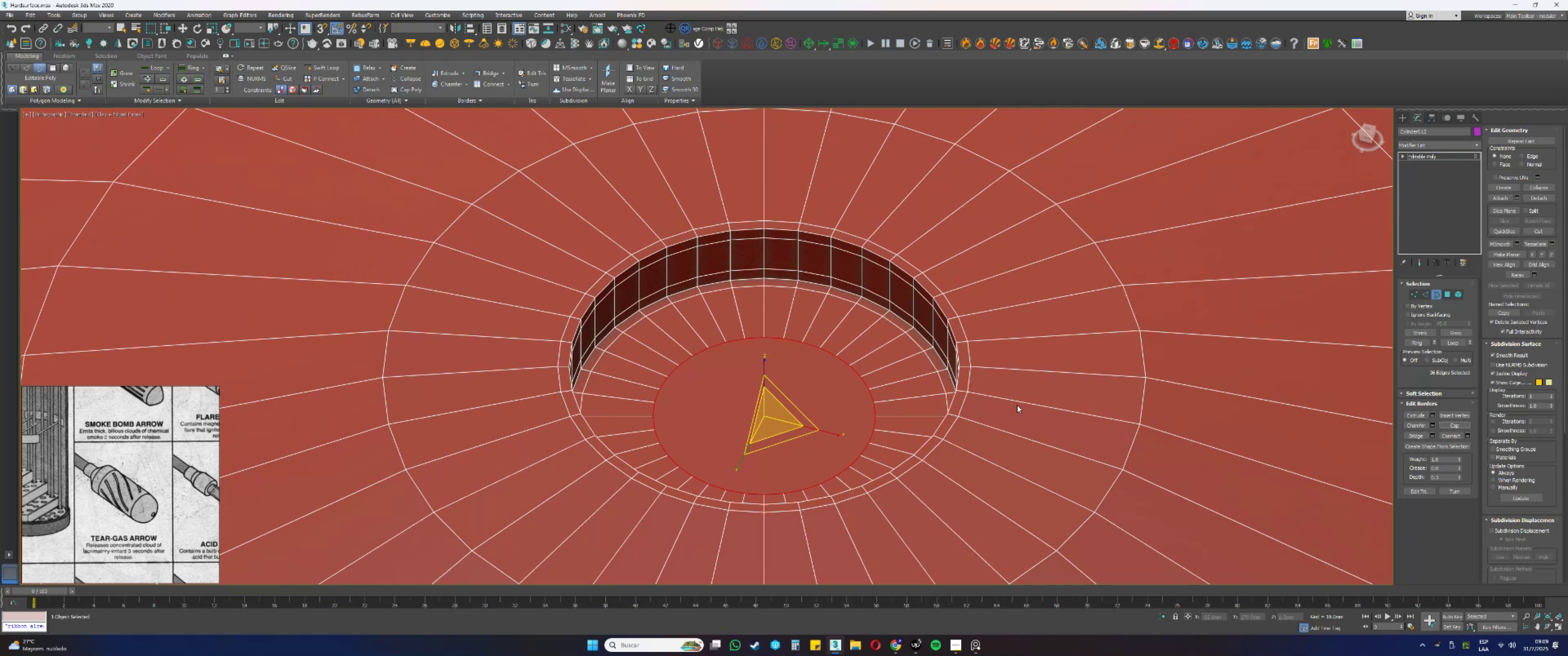 
key(4)
 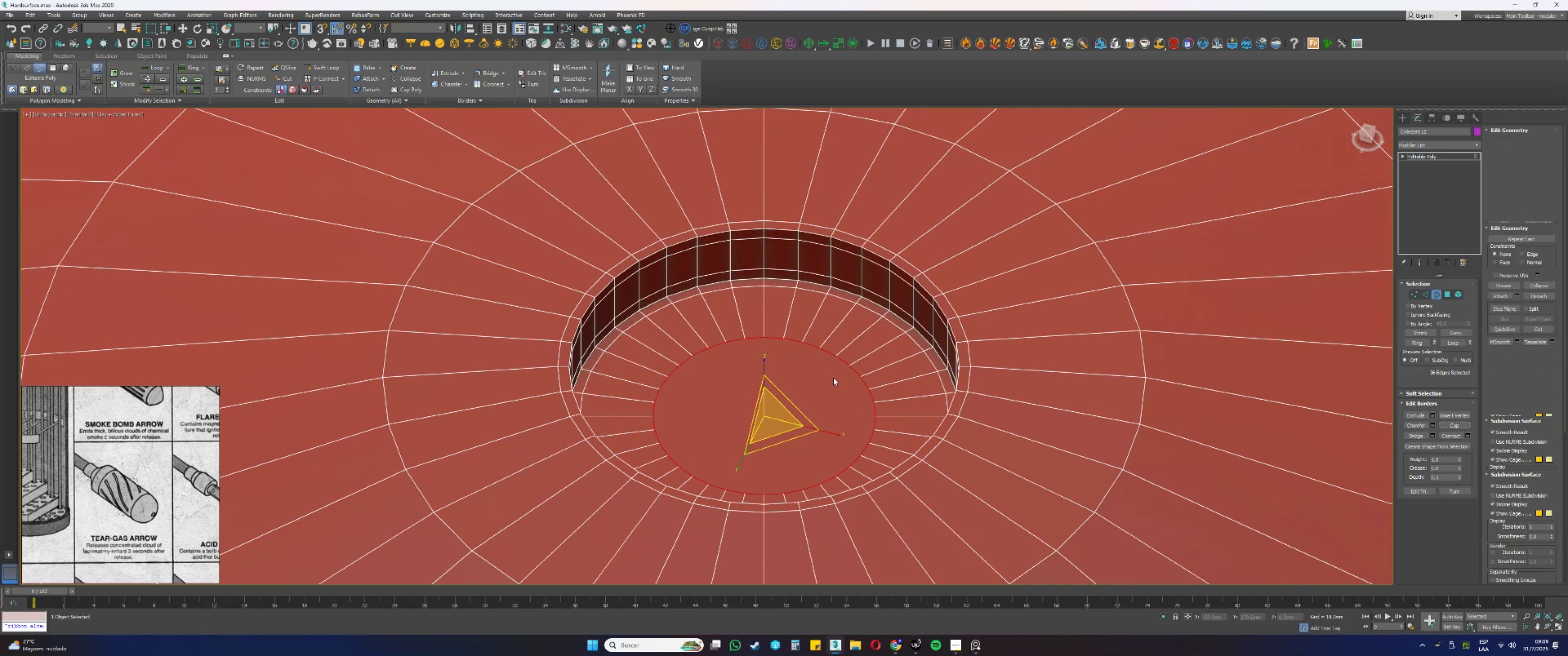 
left_click([821, 378])
 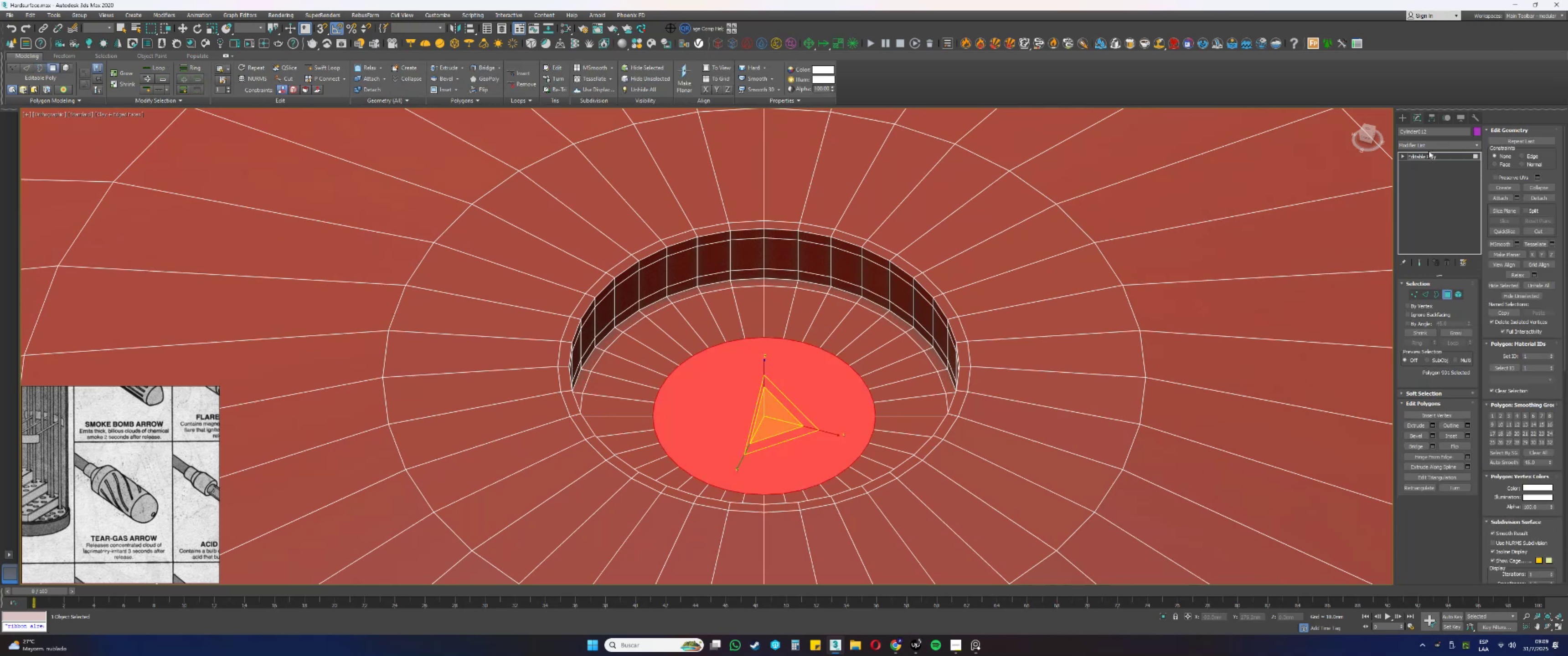 
double_click([1427, 146])
 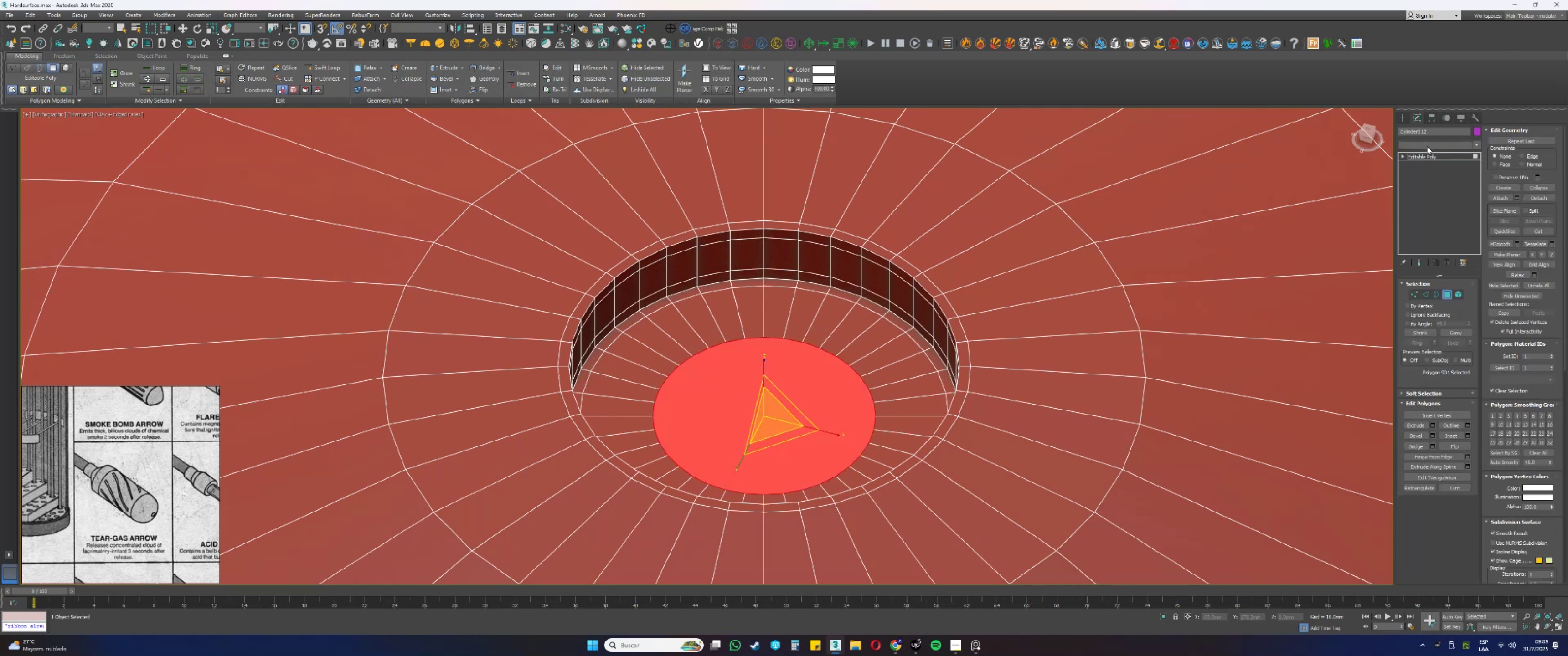 
key(Q)
 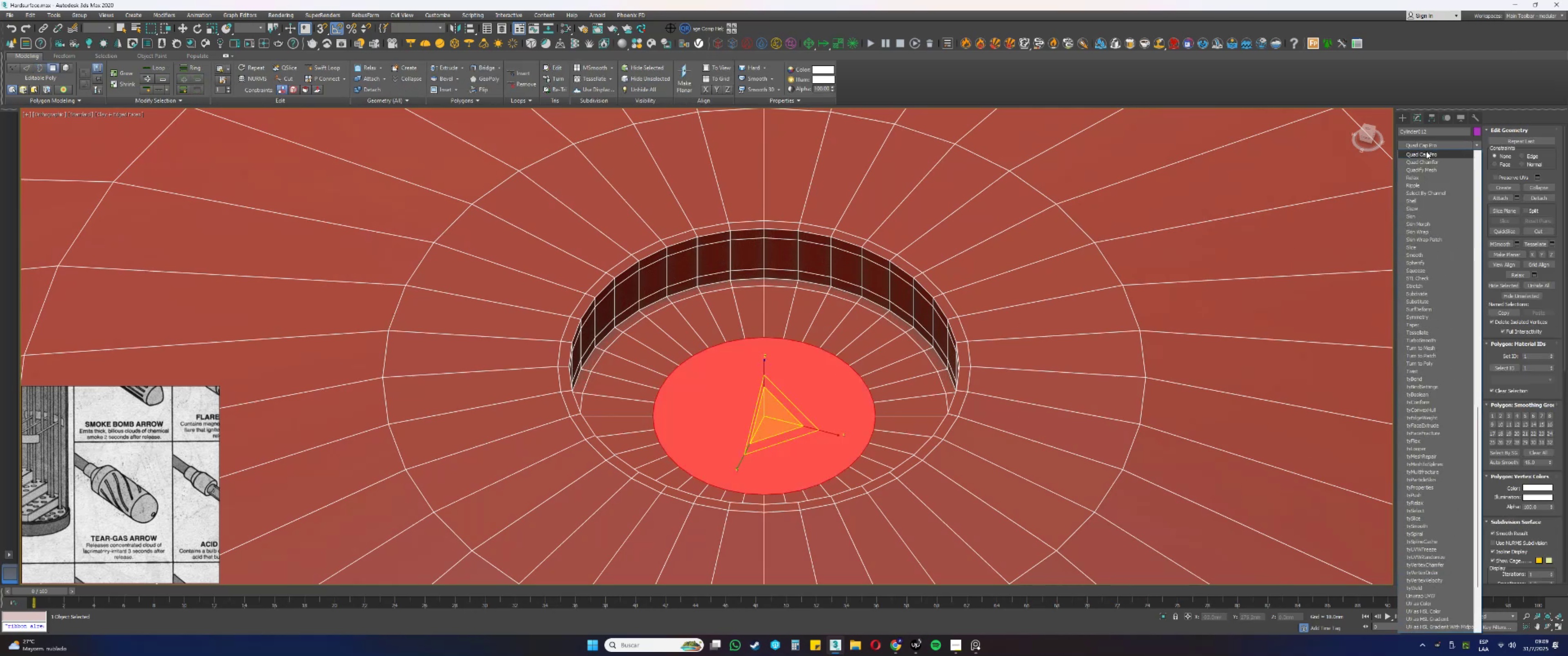 
left_click([1424, 156])
 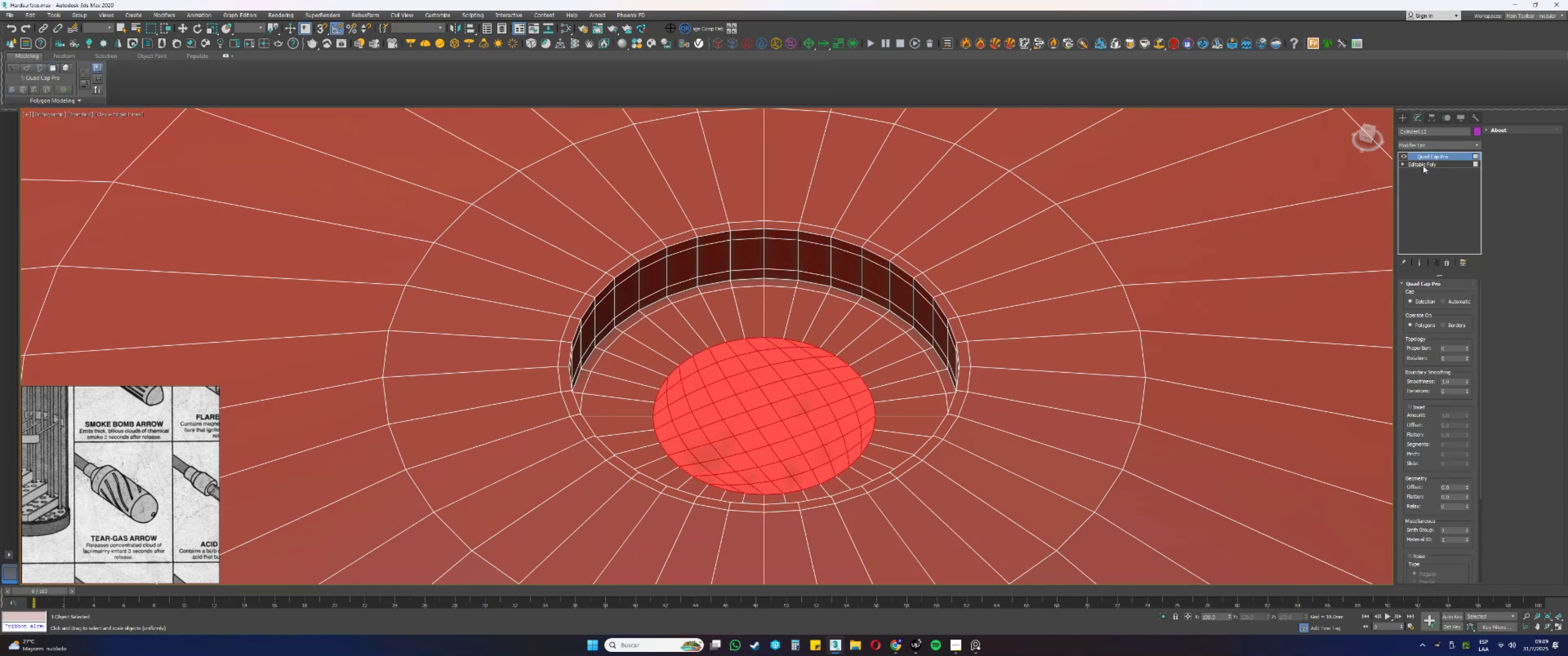 
right_click([1423, 166])
 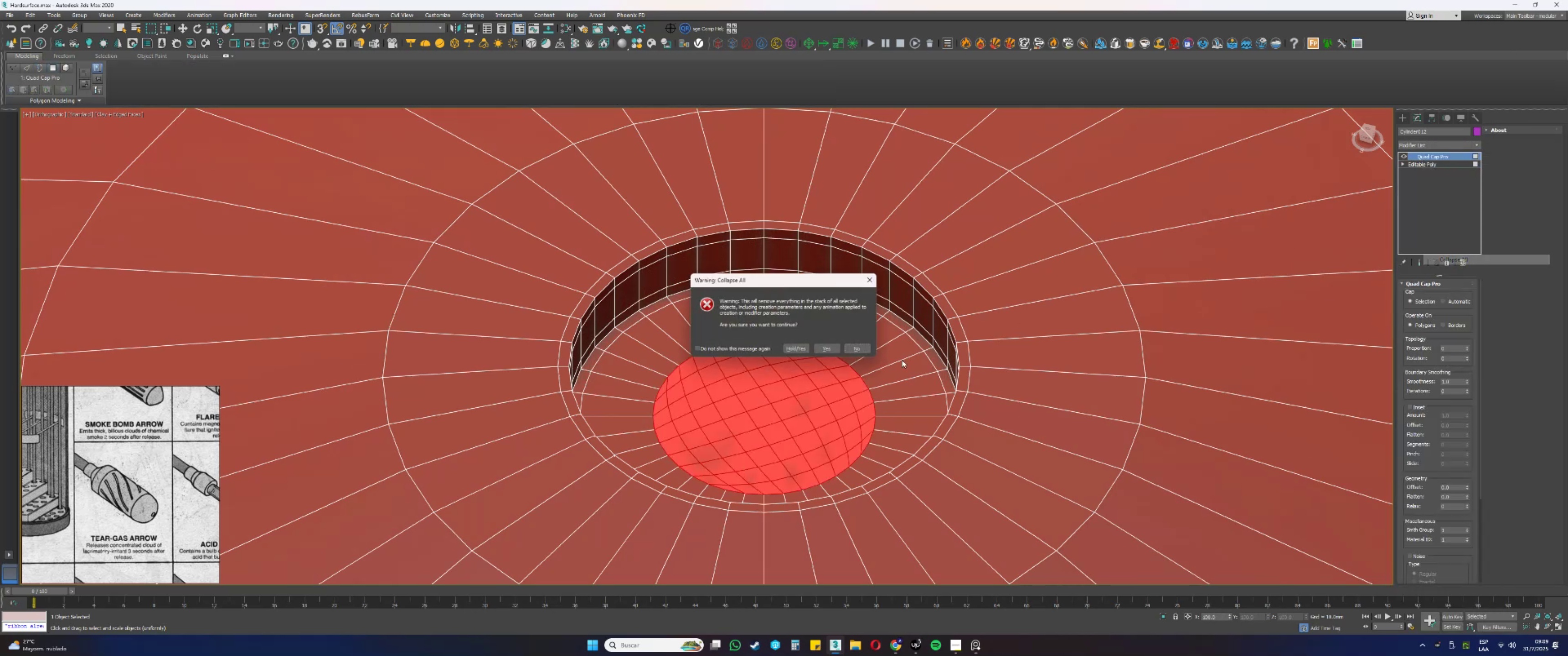 
left_click([822, 352])
 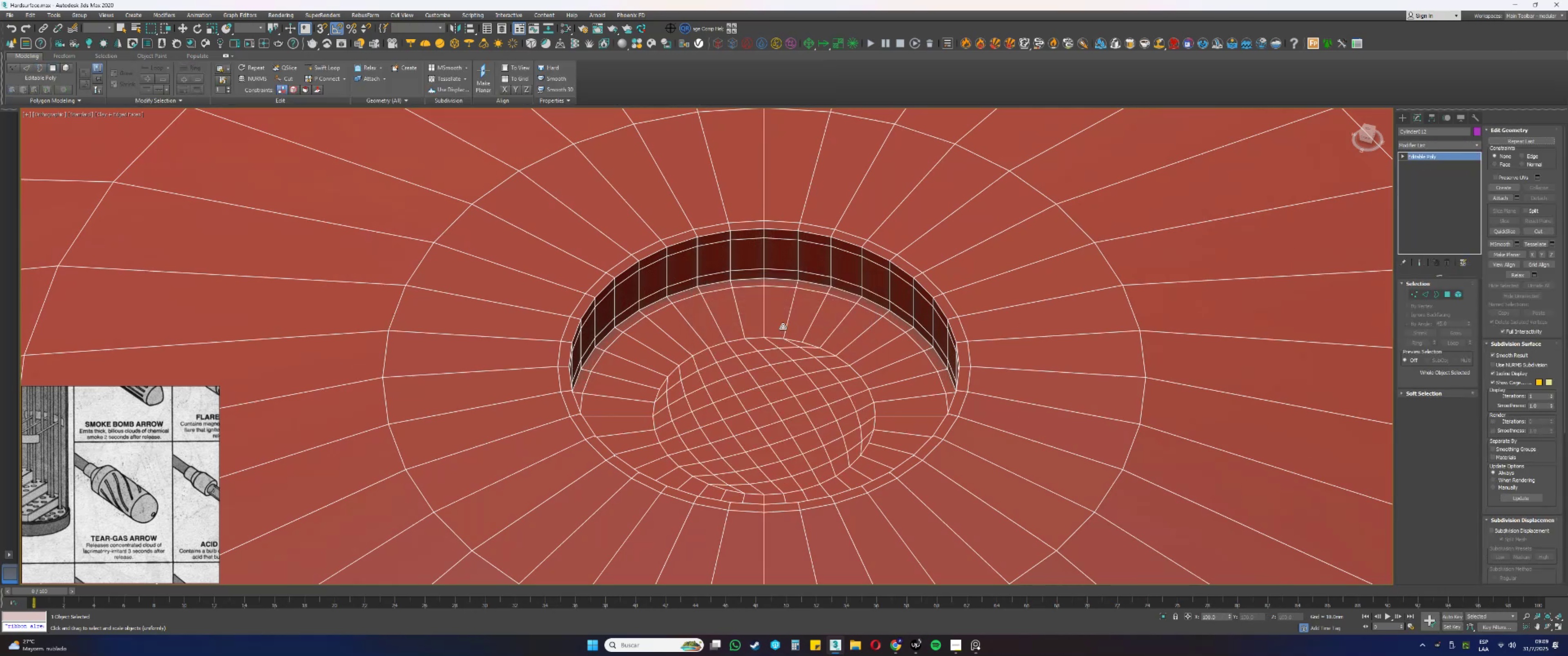 
scroll: coordinate [773, 288], scroll_direction: down, amount: 14.0
 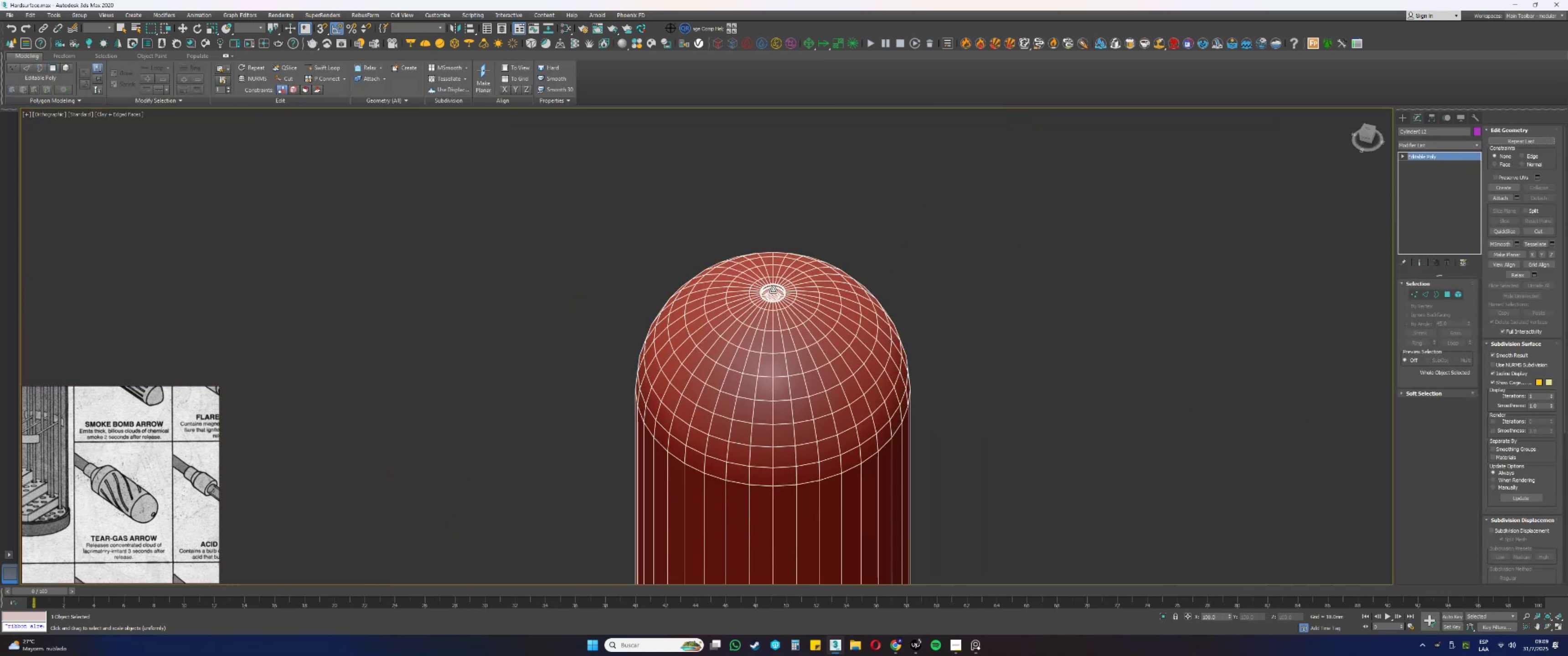 
key(Alt+AltLeft)
 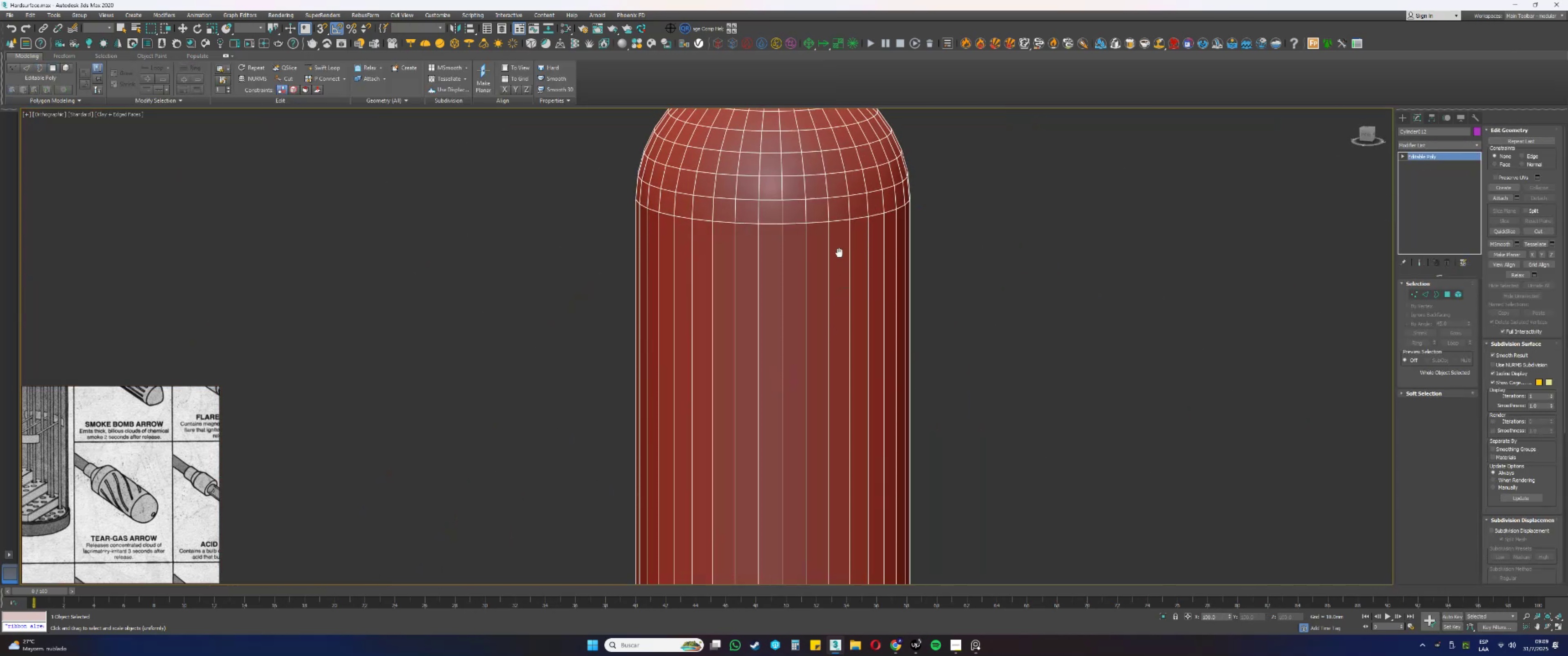 
type(2fzw)
 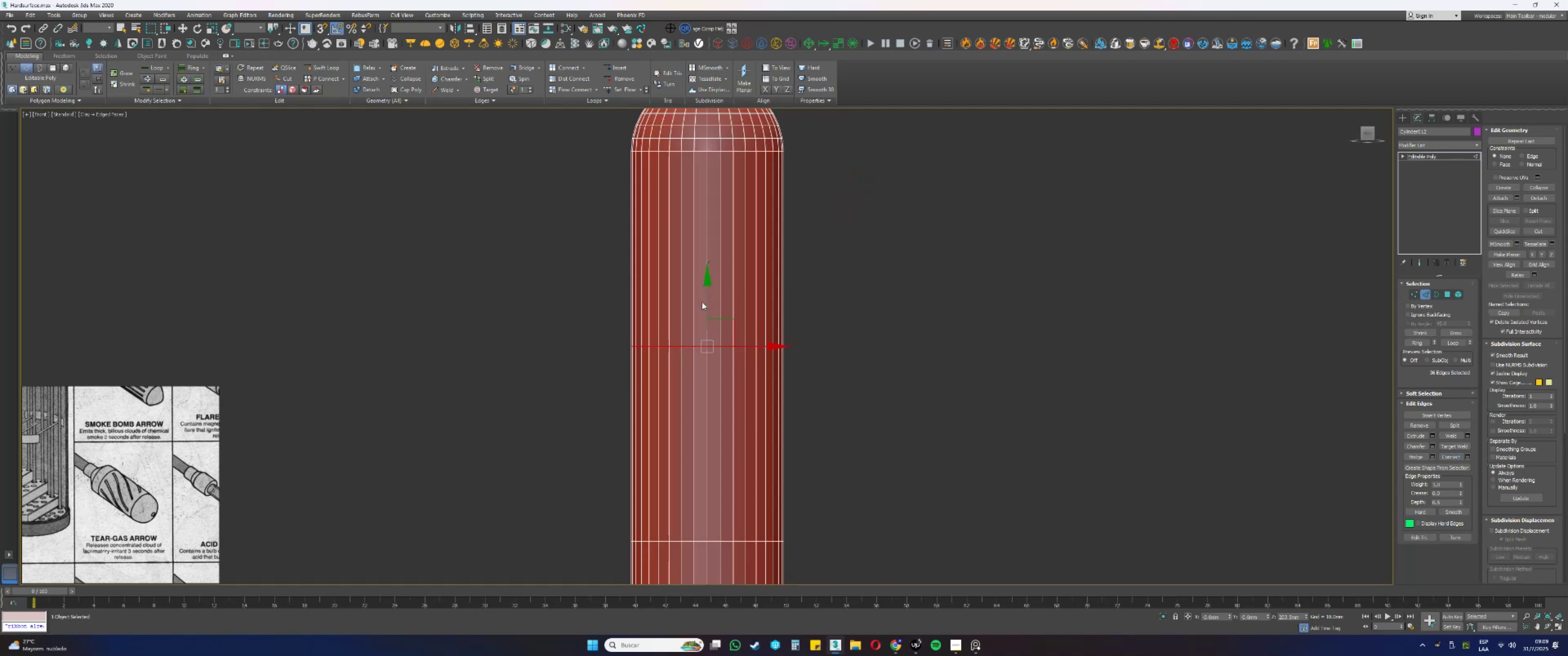 
scroll: coordinate [840, 292], scroll_direction: down, amount: 1.0
 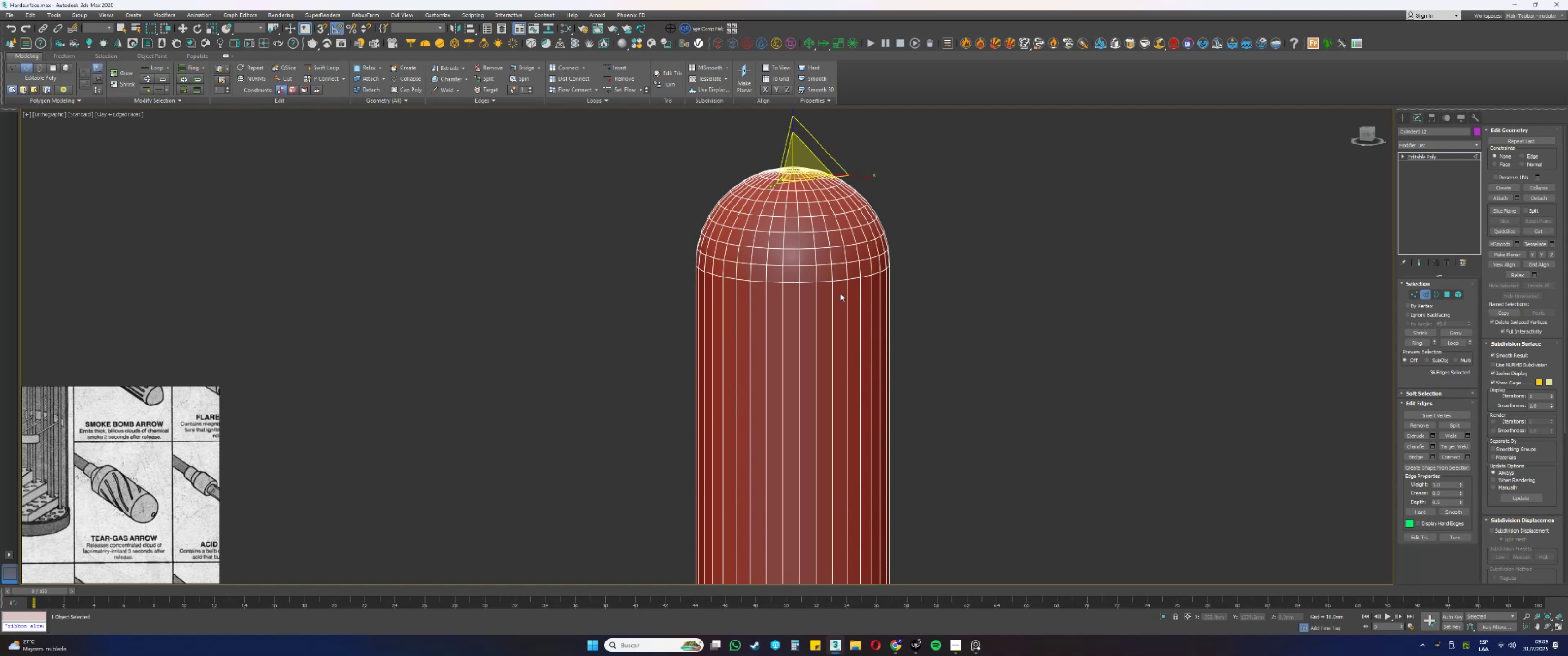 
left_click_drag(start_coordinate=[1014, 334], to_coordinate=[564, 306])
 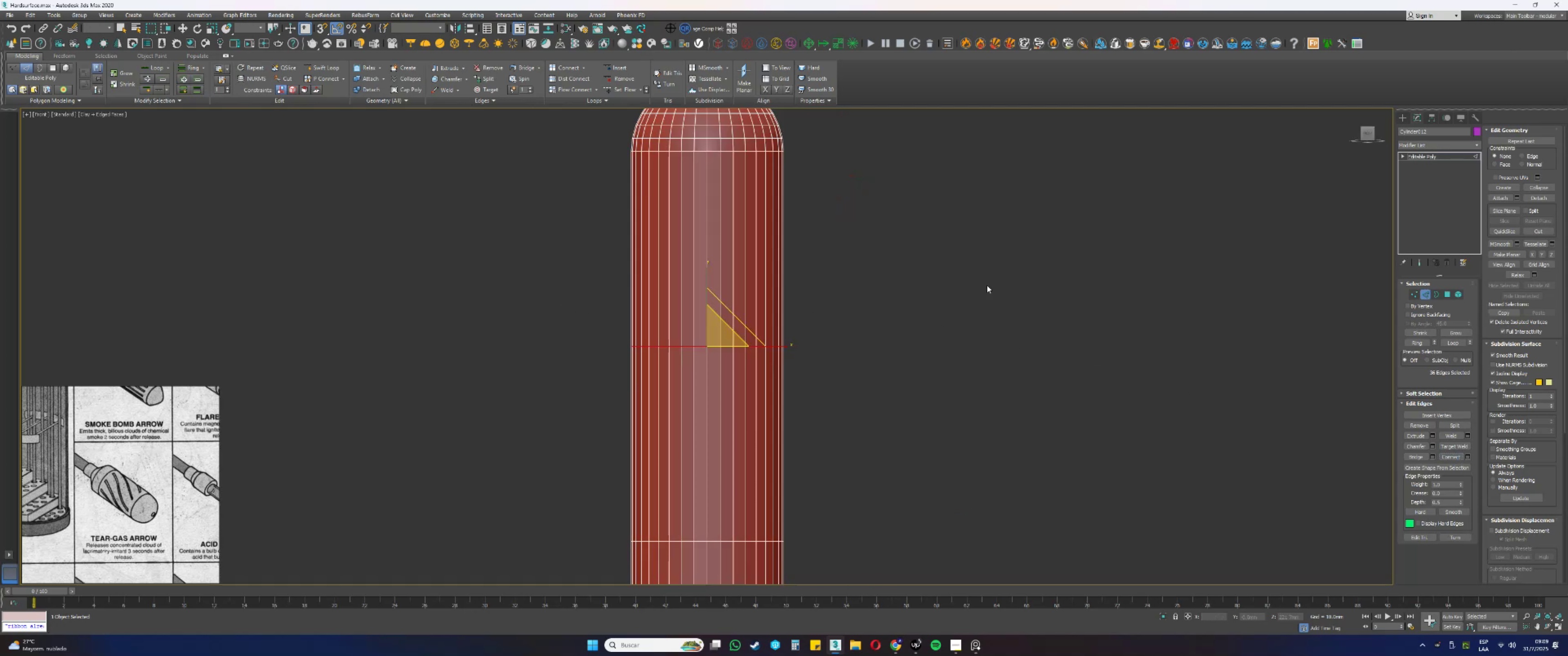 
left_click_drag(start_coordinate=[707, 300], to_coordinate=[718, 110])
 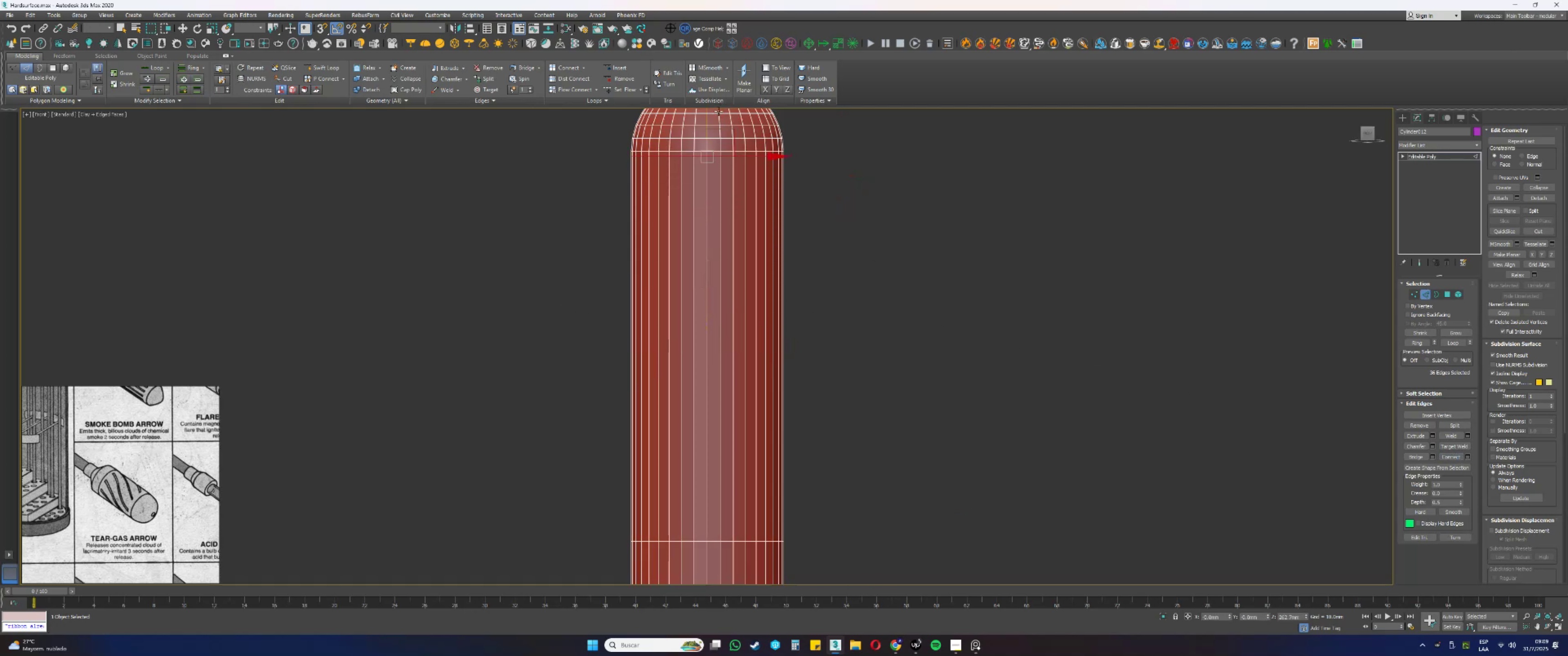 
scroll: coordinate [701, 188], scroll_direction: up, amount: 6.0
 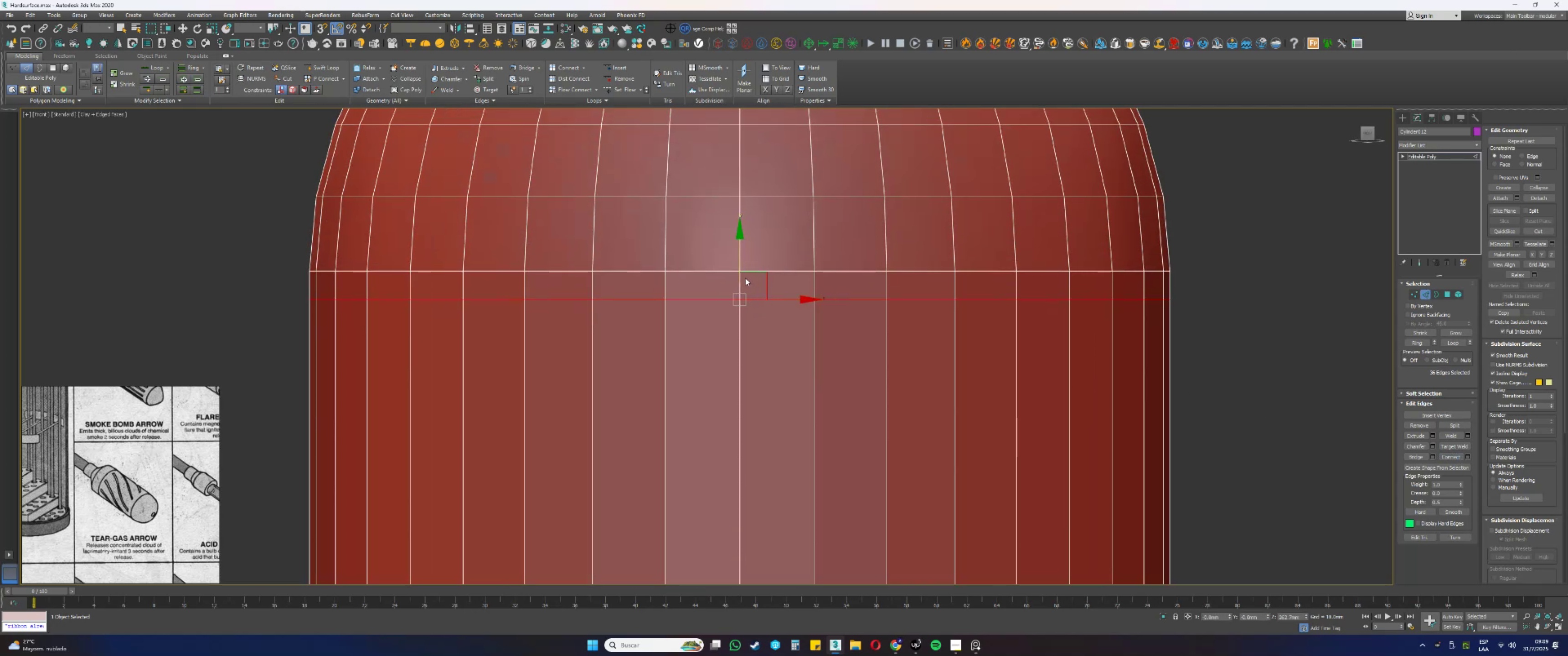 
left_click_drag(start_coordinate=[739, 263], to_coordinate=[734, 256])
 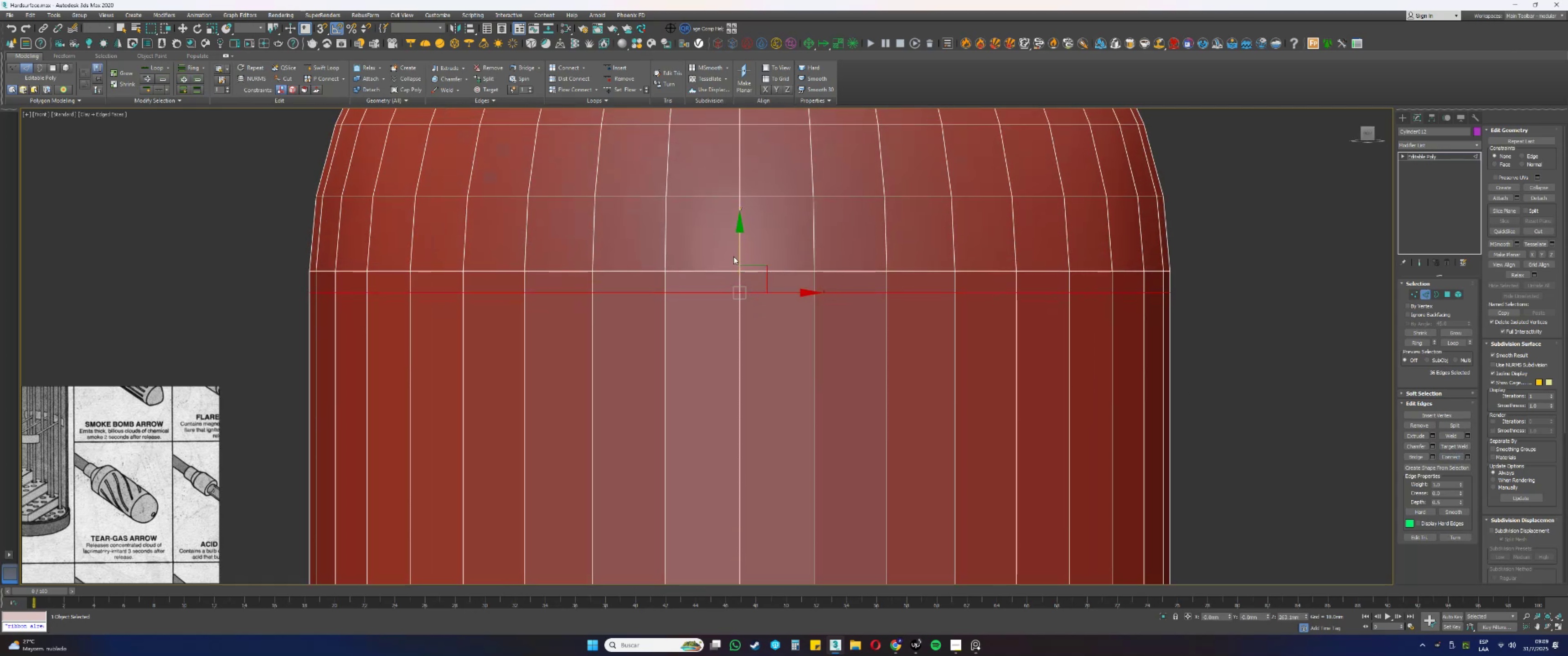 
scroll: coordinate [734, 248], scroll_direction: down, amount: 13.0
 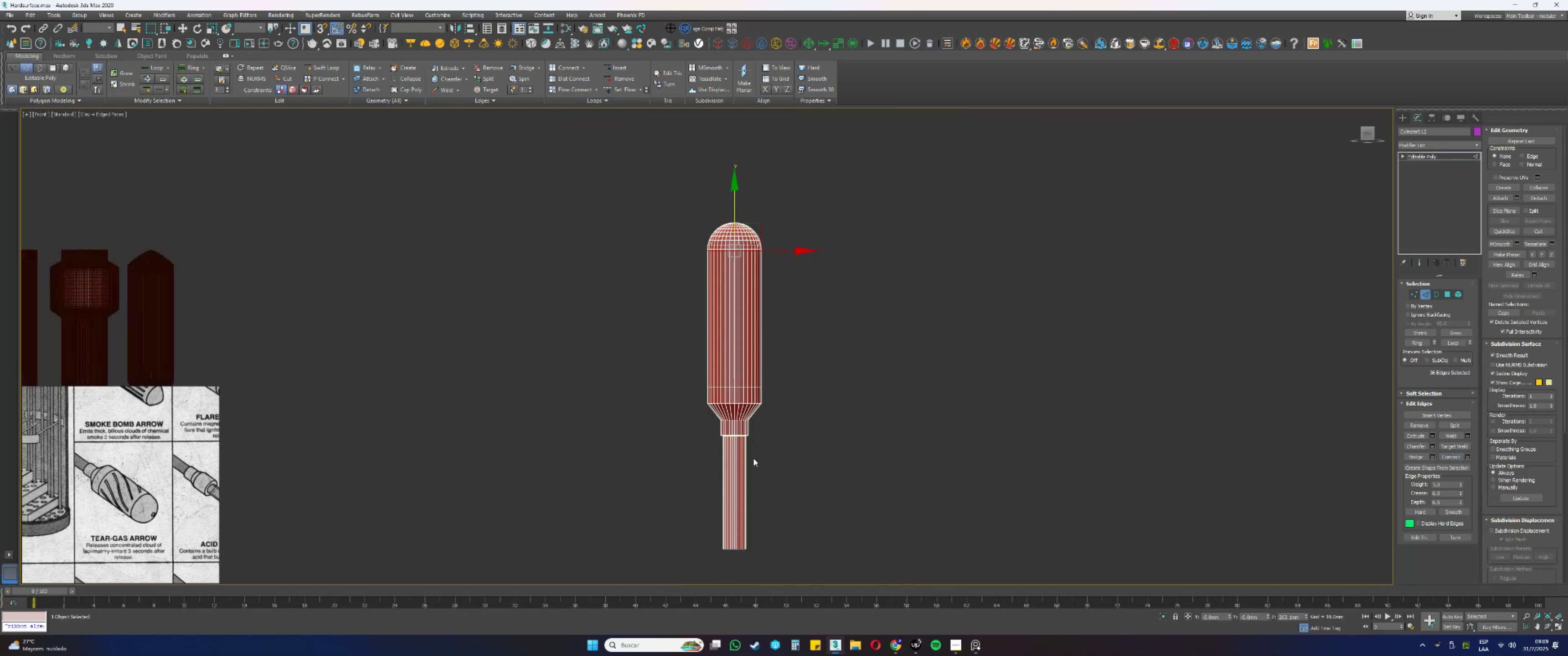 
scroll: coordinate [749, 376], scroll_direction: up, amount: 3.0
 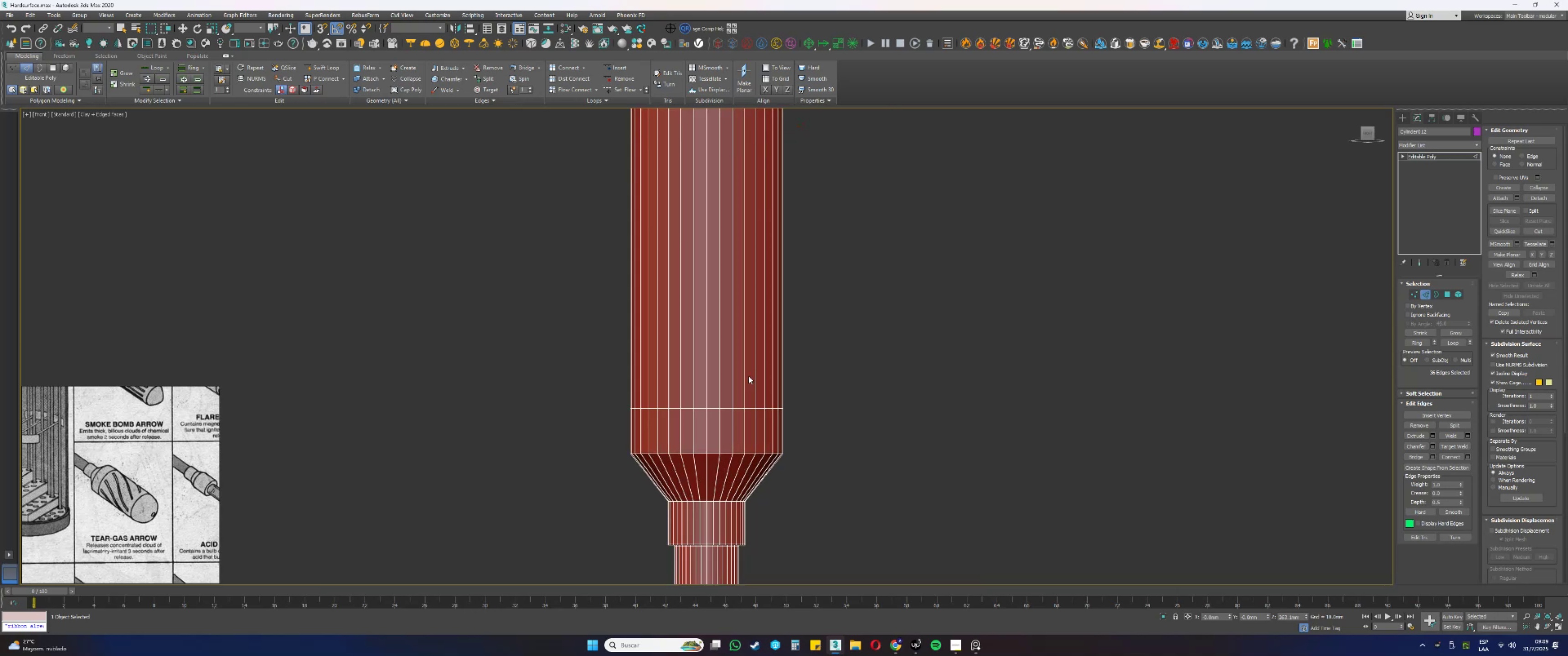 
hold_key(key=ControlLeft, duration=0.82)
double_click([737, 409])
 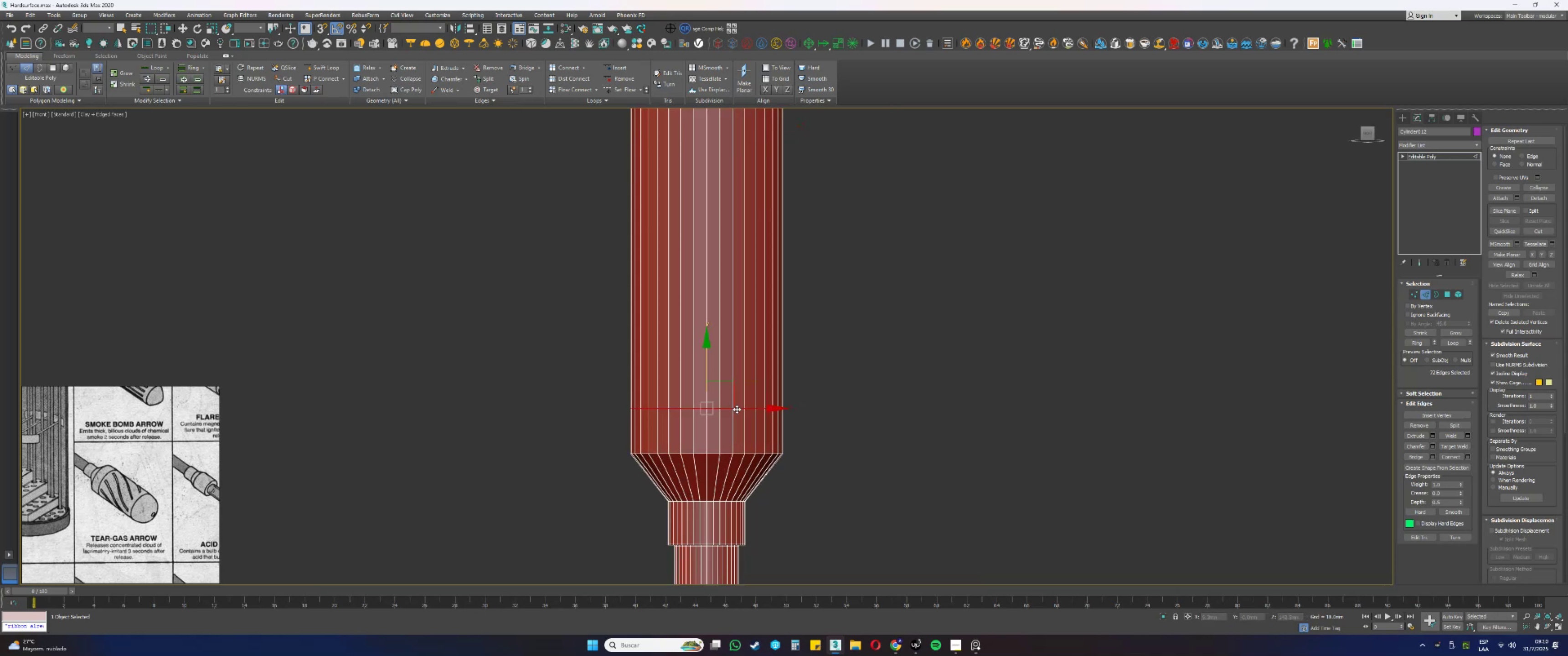 
scroll: coordinate [749, 240], scroll_direction: up, amount: 8.0
 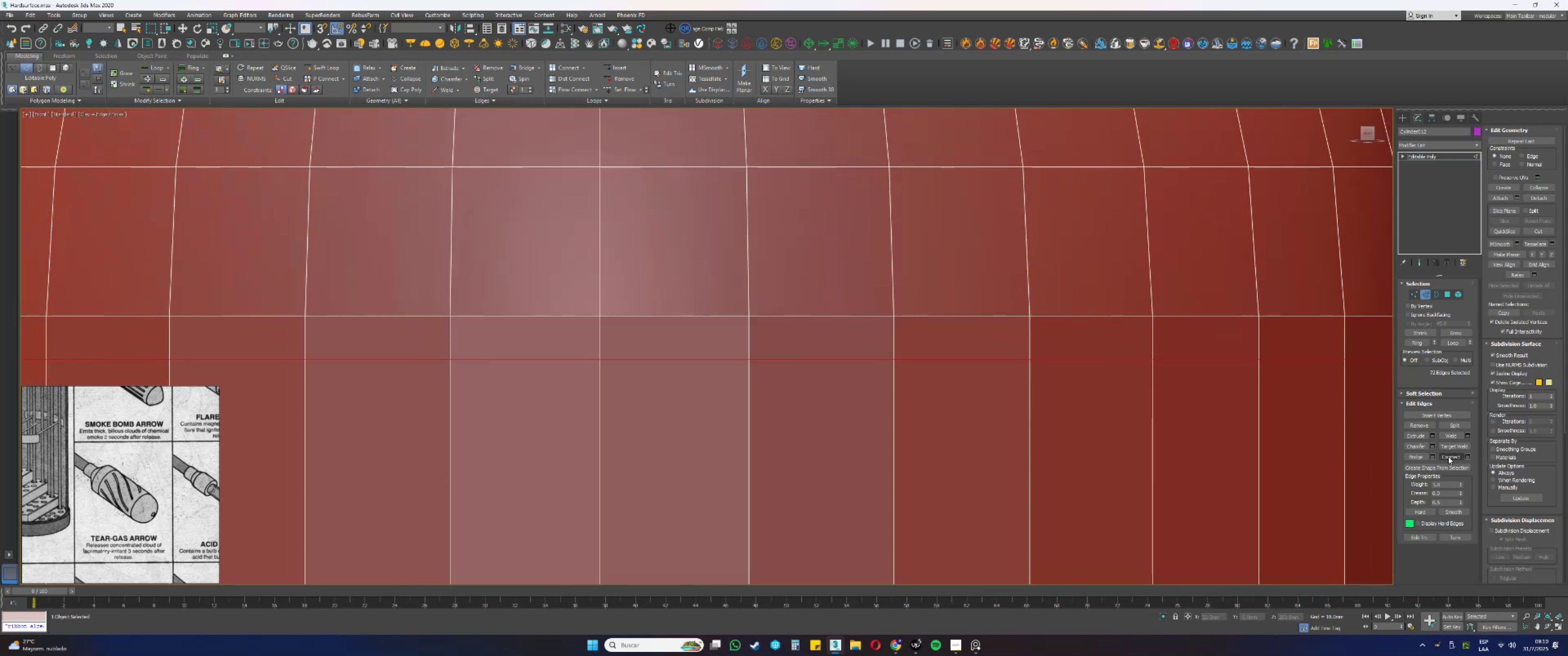 
left_click([1417, 446])
 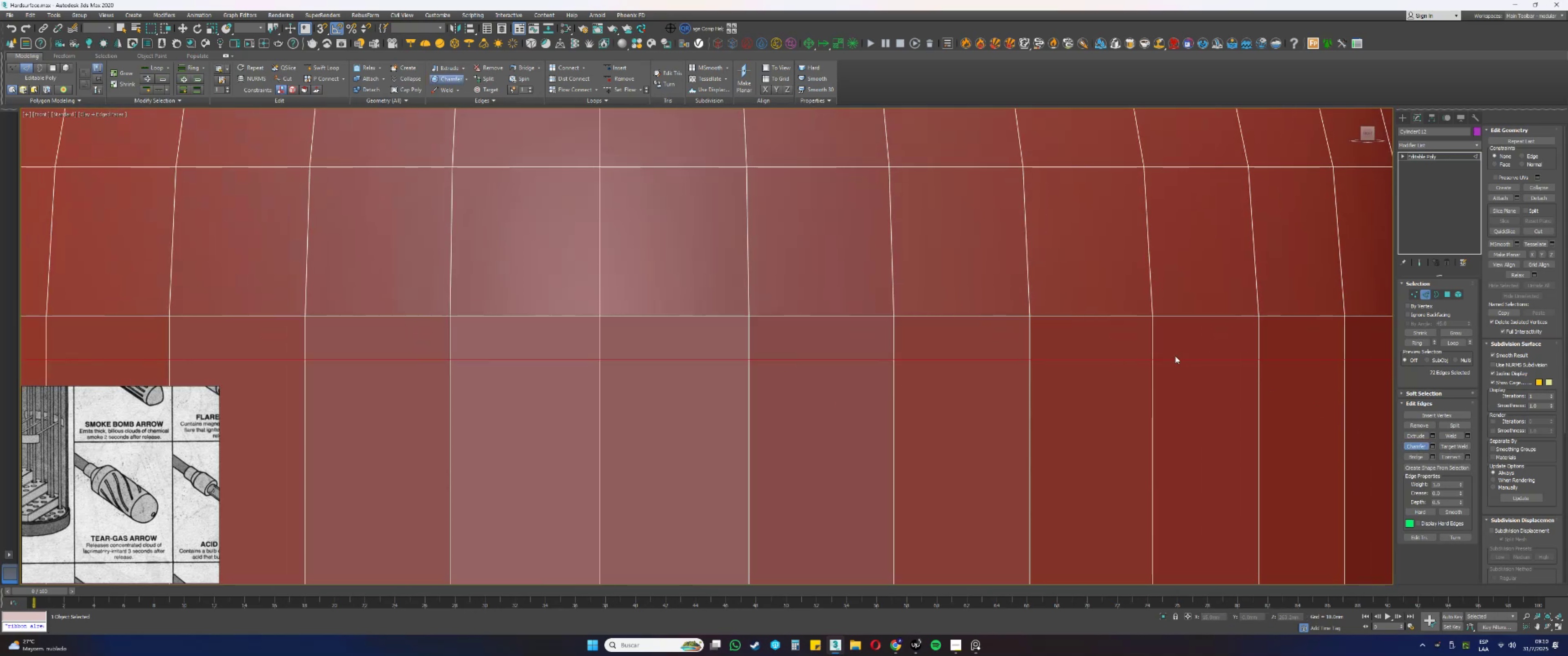 
left_click_drag(start_coordinate=[1171, 360], to_coordinate=[1173, 329])
 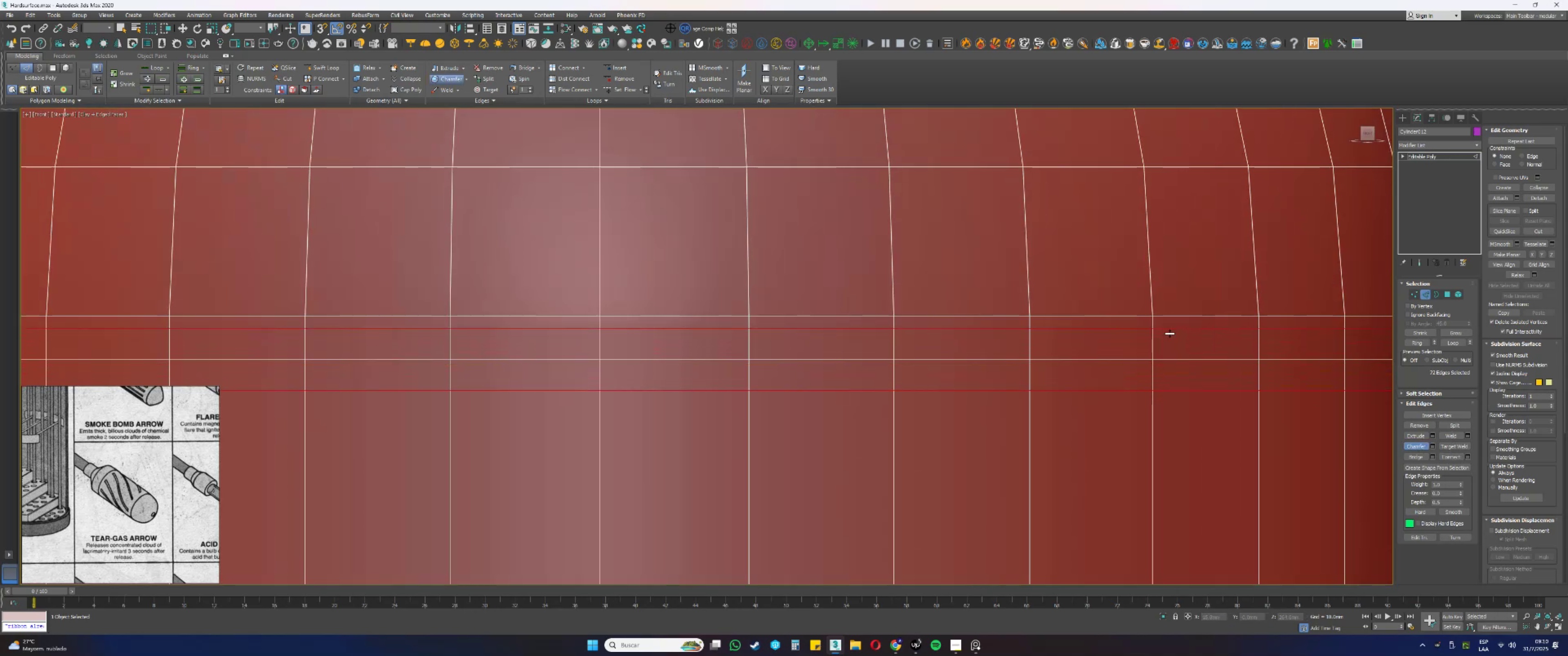 
right_click([1170, 333])
 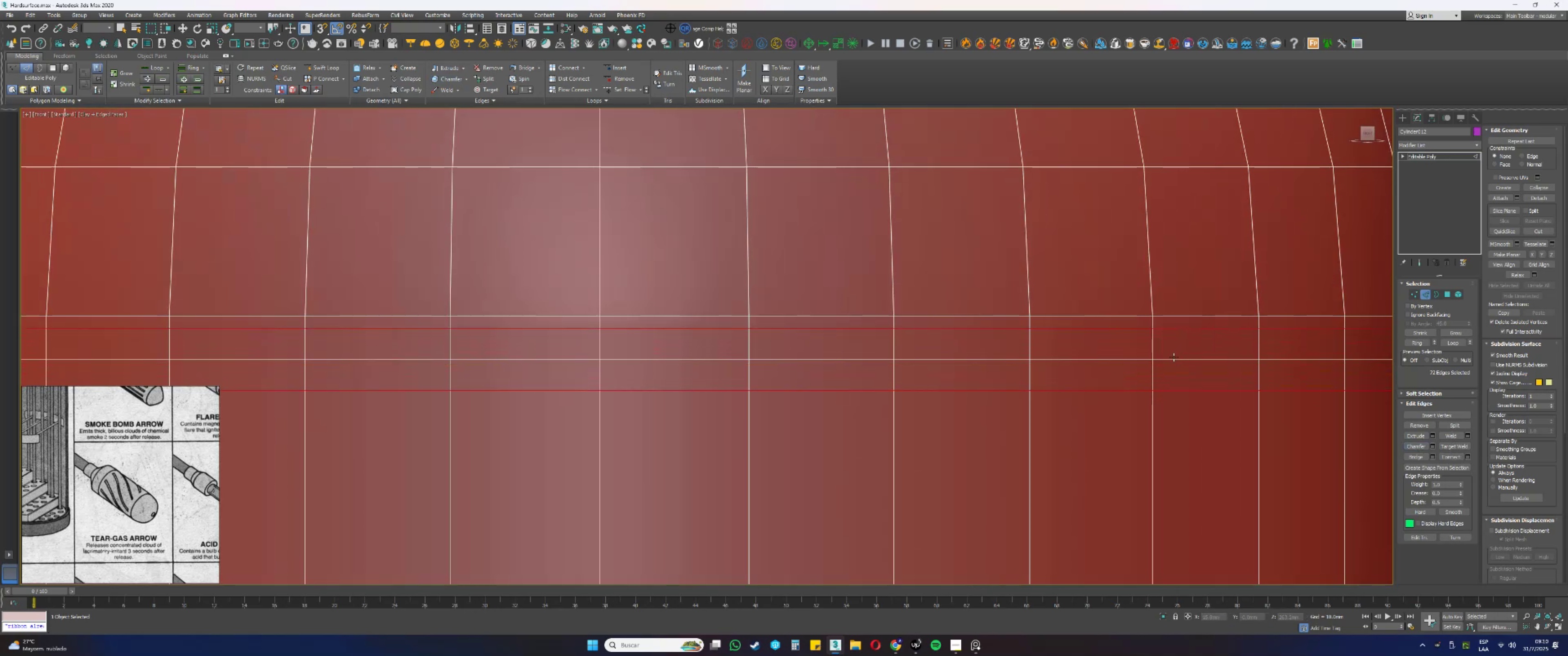 
double_click([1174, 358])
 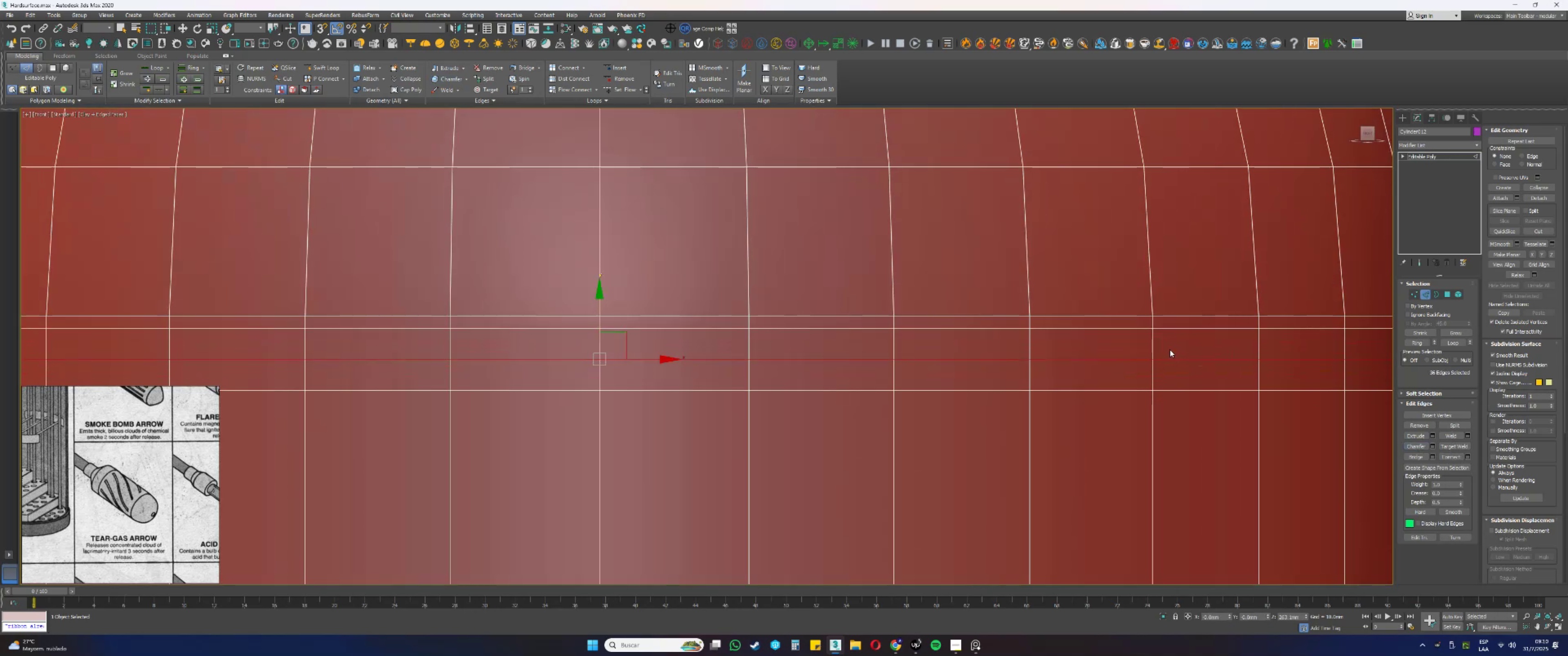 
scroll: coordinate [980, 226], scroll_direction: down, amount: 18.0
 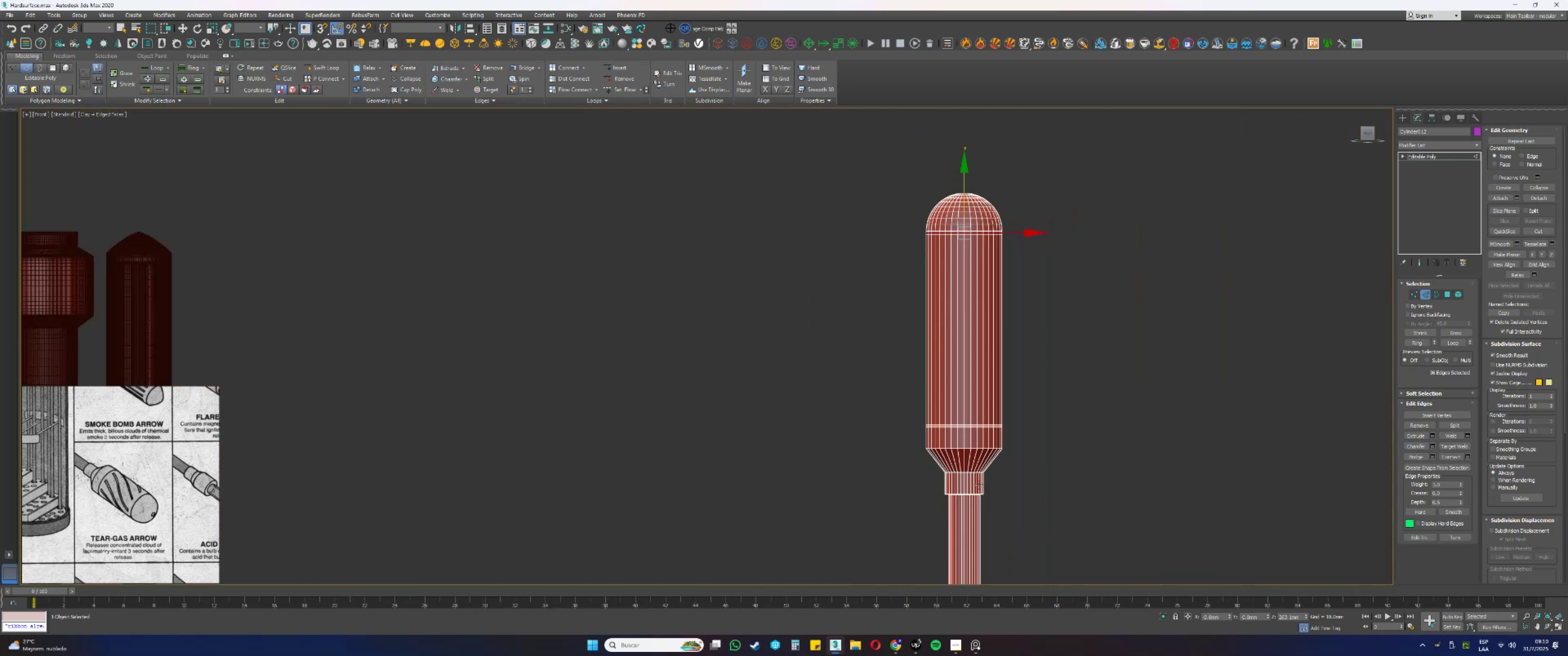 
scroll: coordinate [964, 410], scroll_direction: up, amount: 6.0
 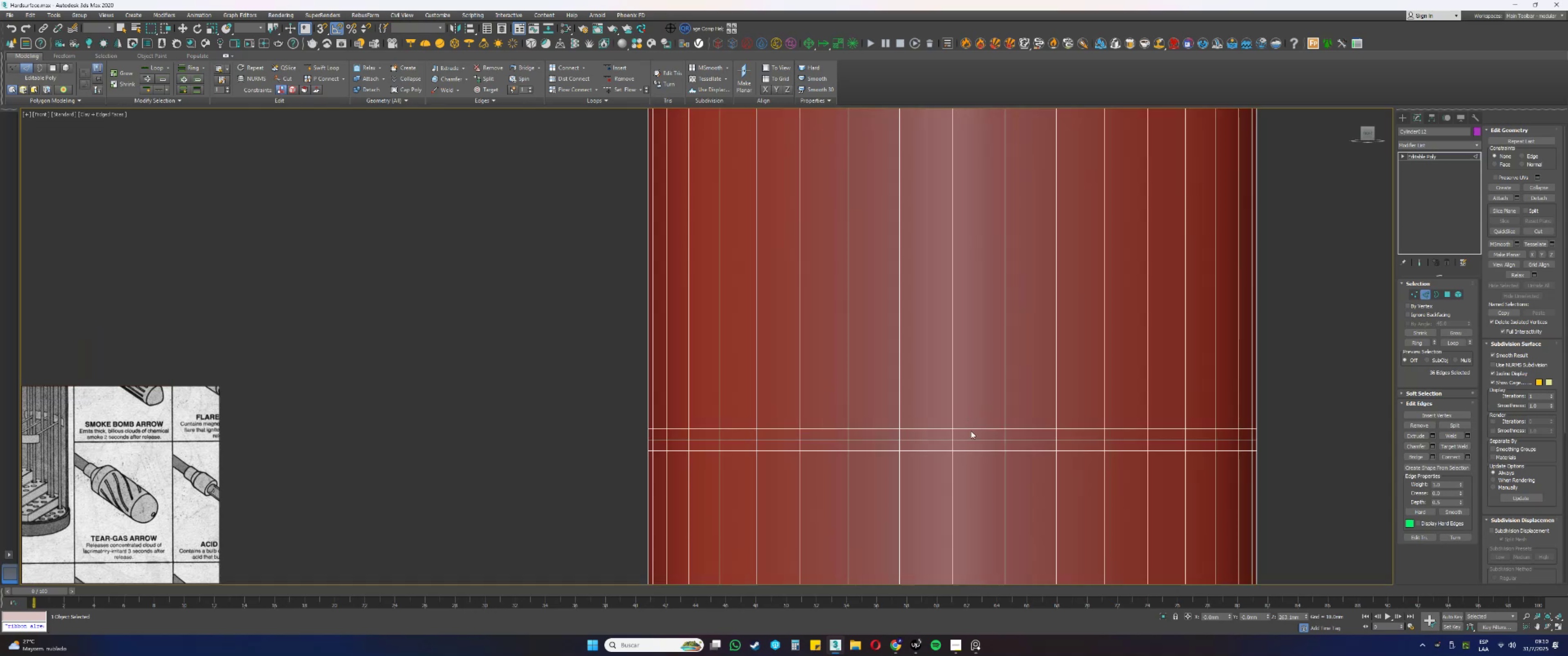 
hold_key(key=ControlLeft, duration=1.07)
double_click([970, 437])
 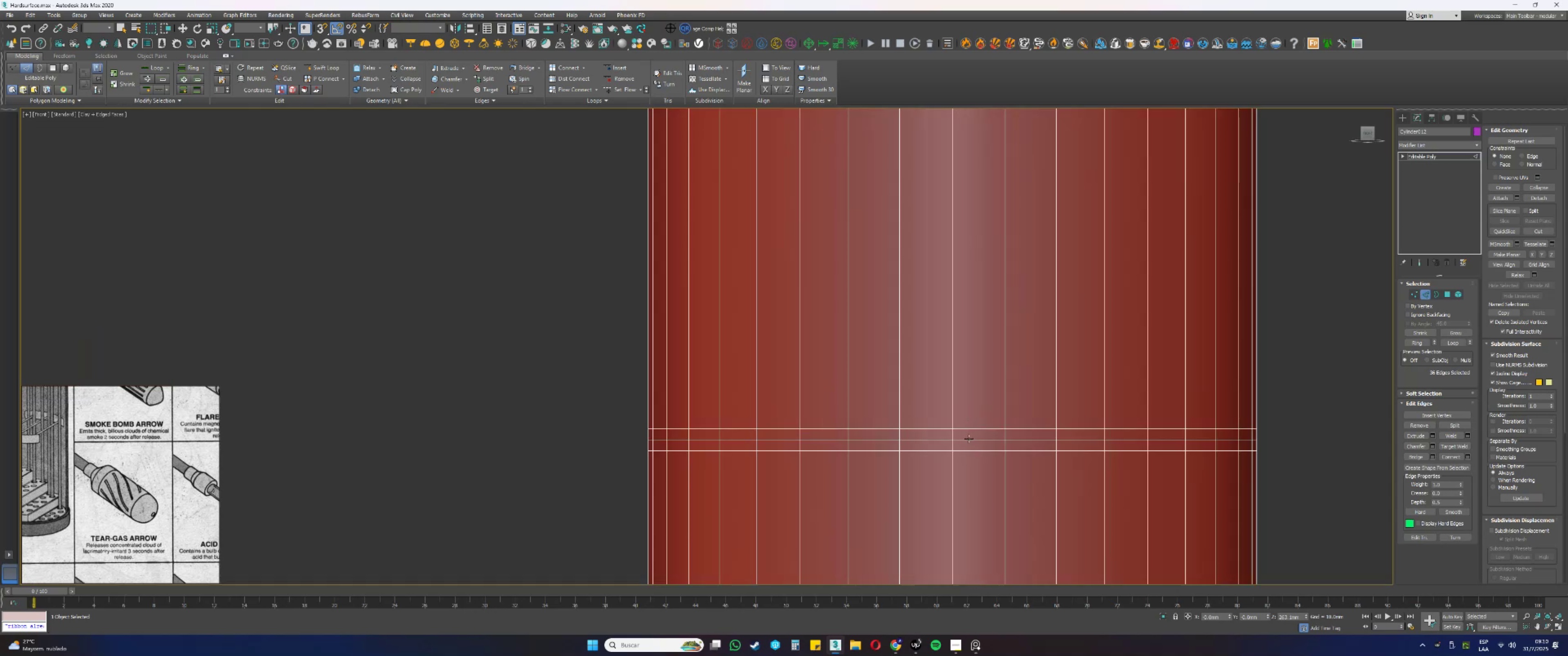 
triple_click([967, 439])
 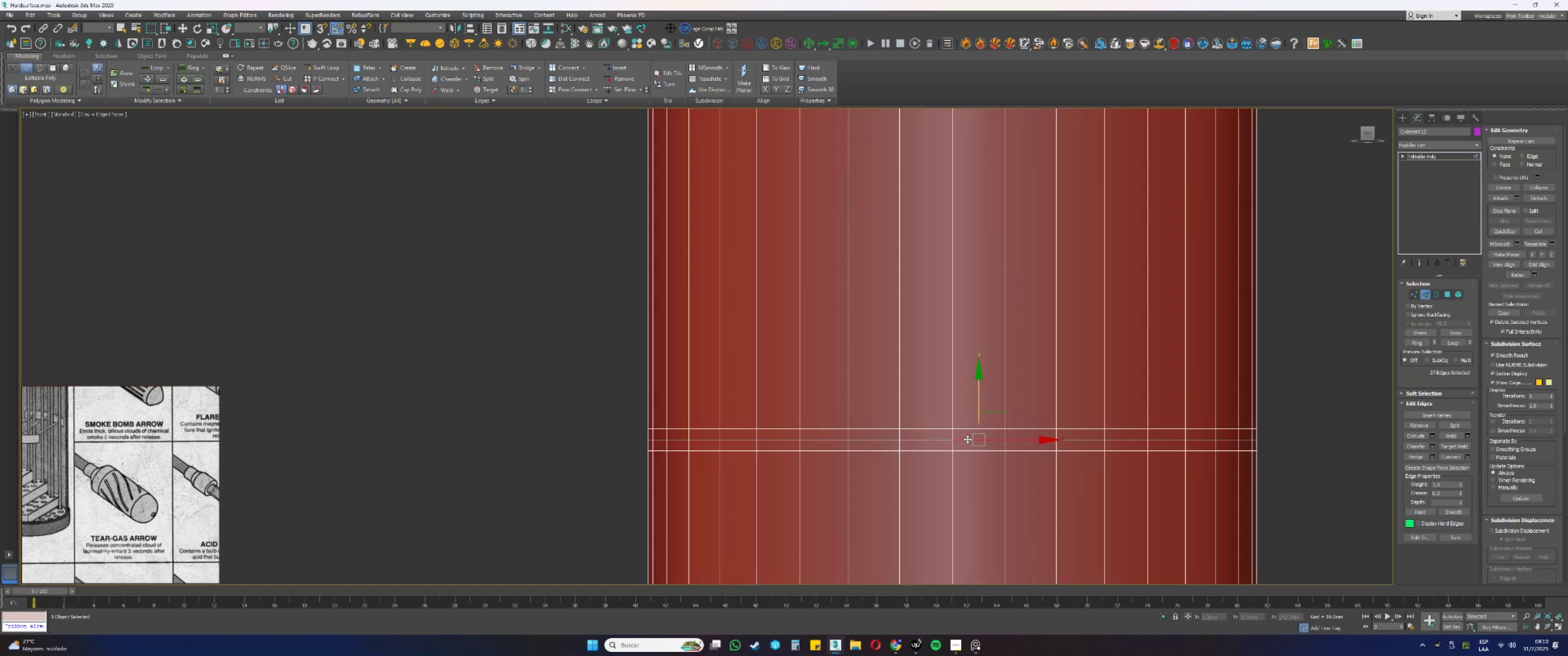 
triple_click([967, 439])
 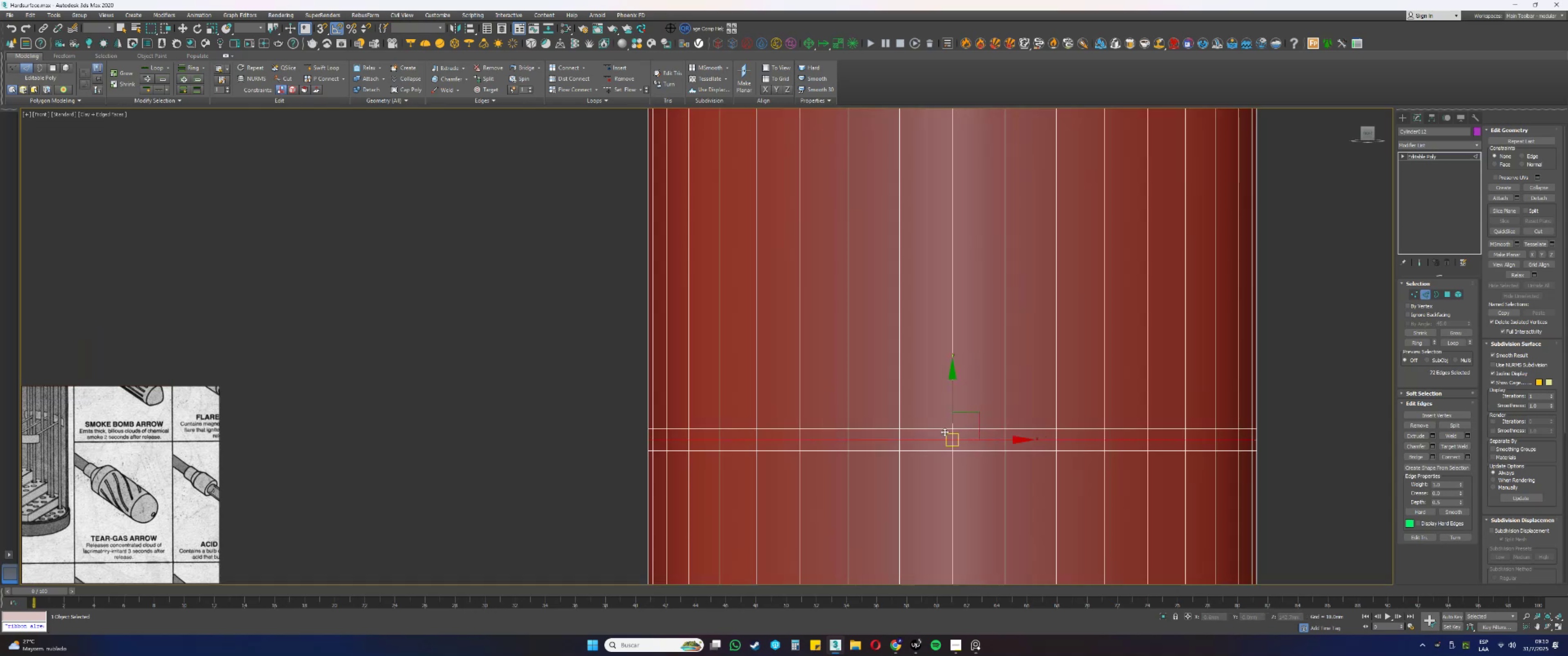 
key(Control+Backspace)
 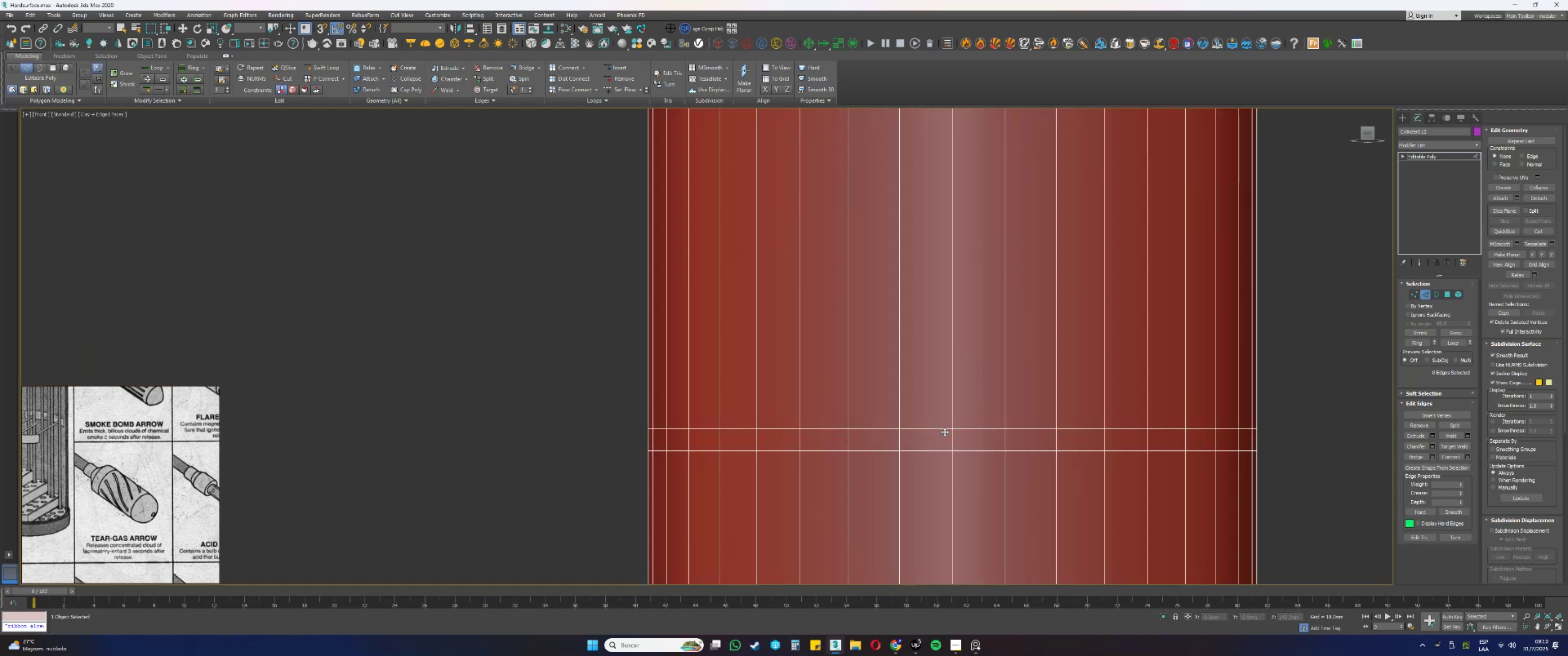 
key(4)
 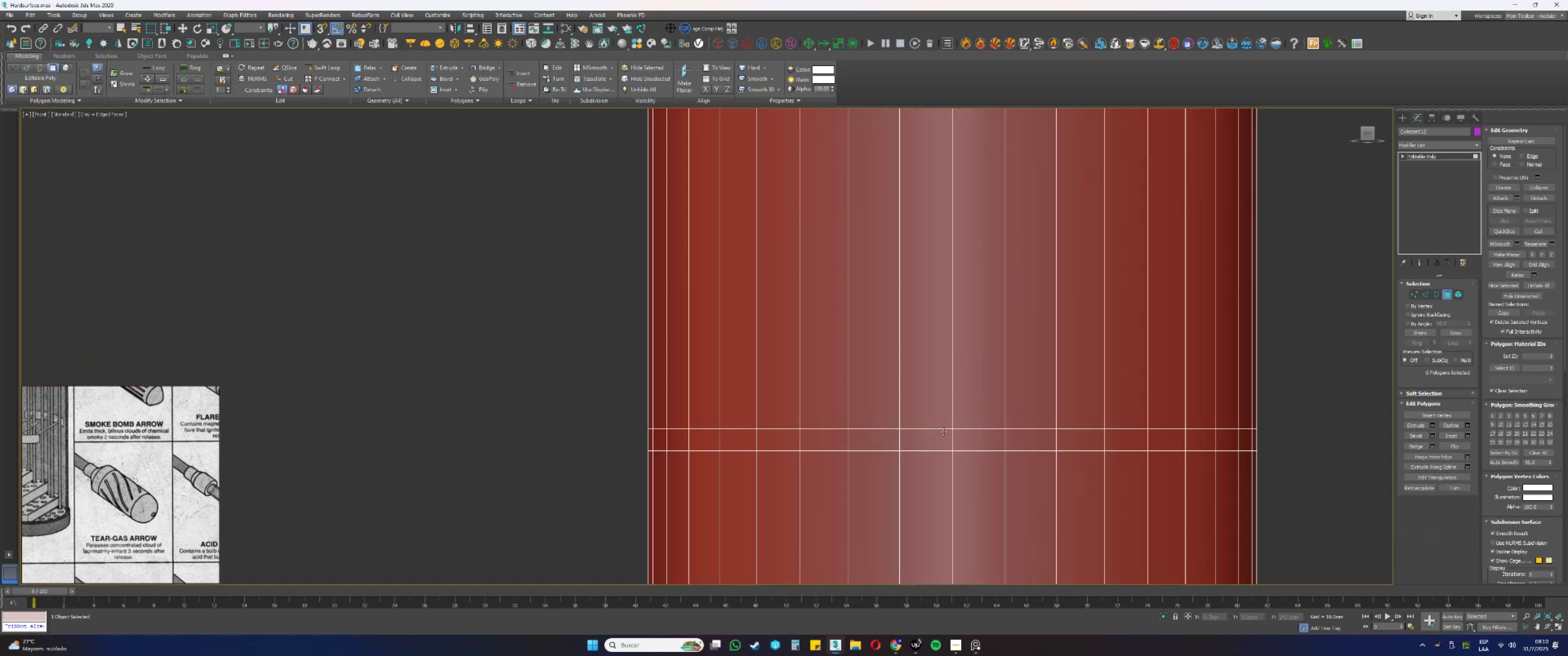 
left_click([939, 437])
 